 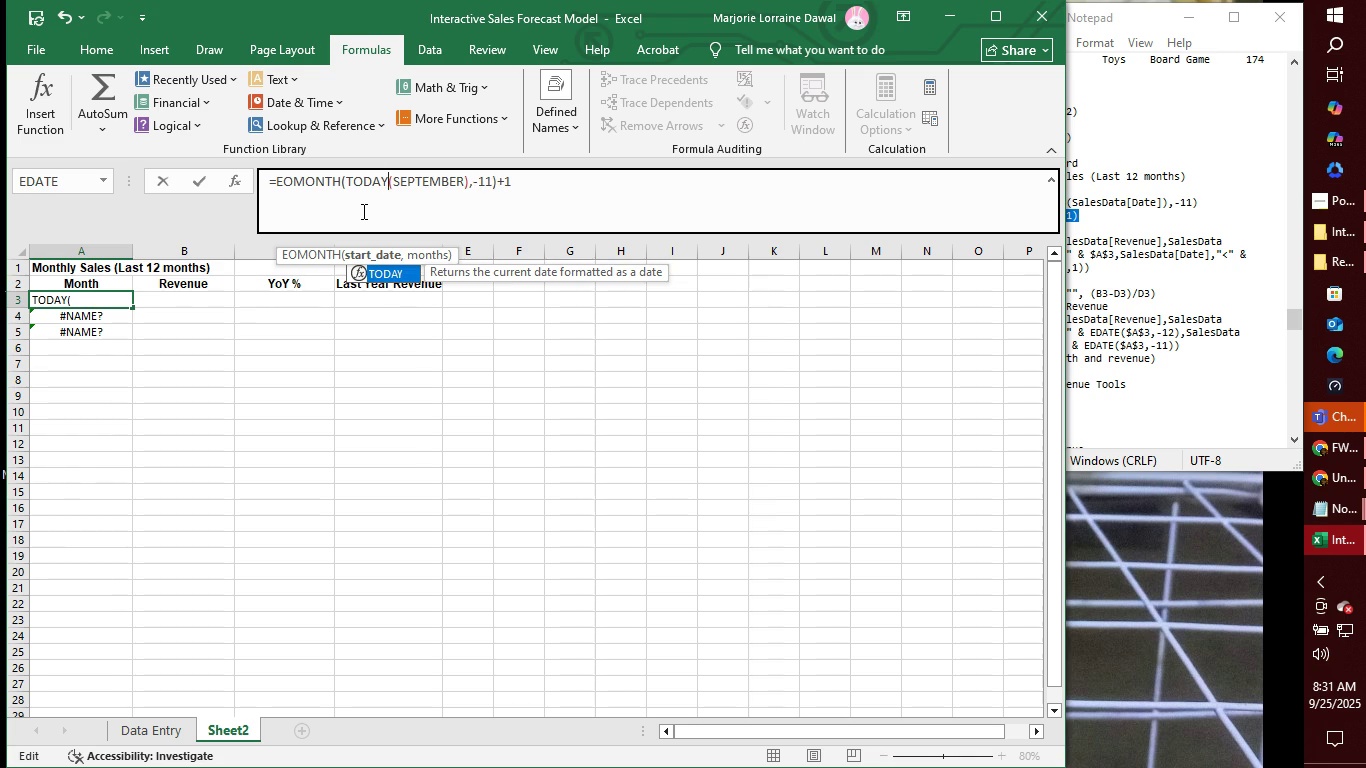 
key(ArrowRight)
 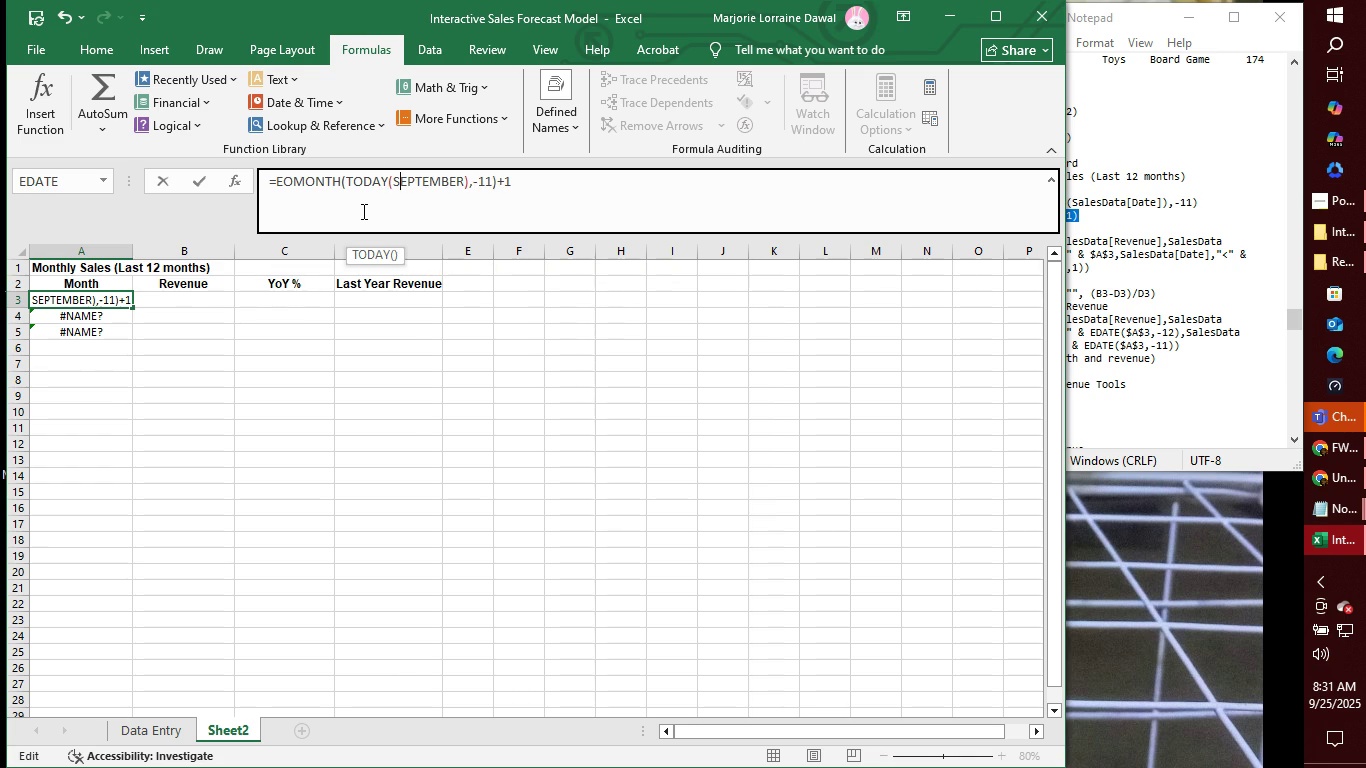 
key(ArrowRight)
 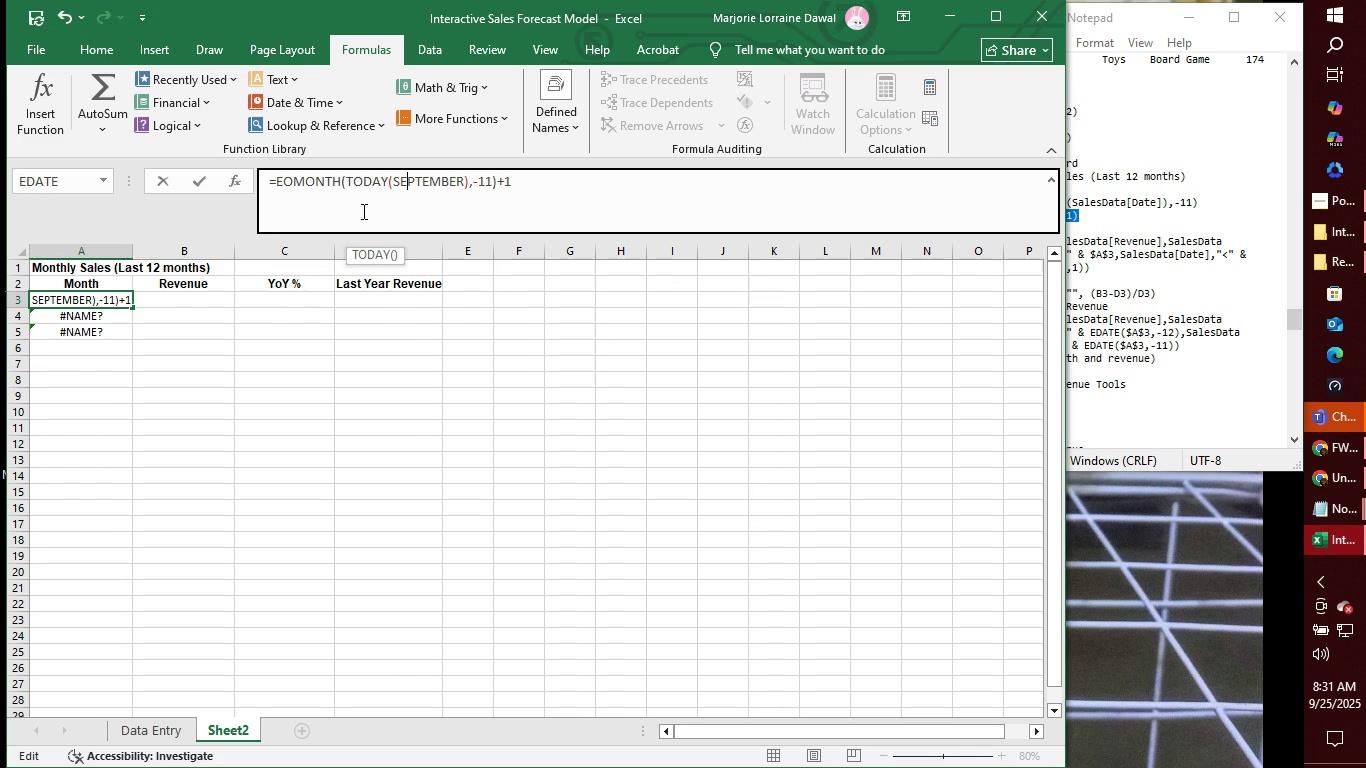 
key(ArrowRight)
 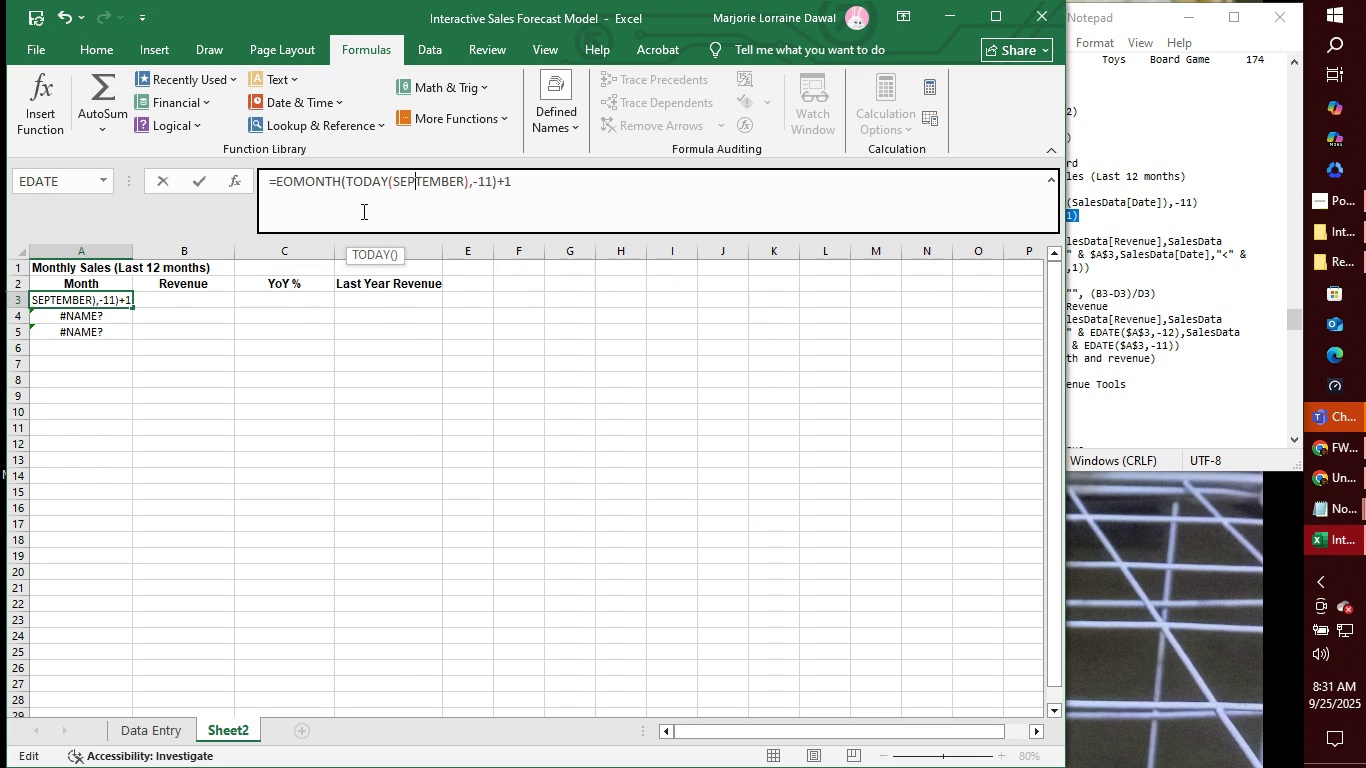 
key(ArrowRight)
 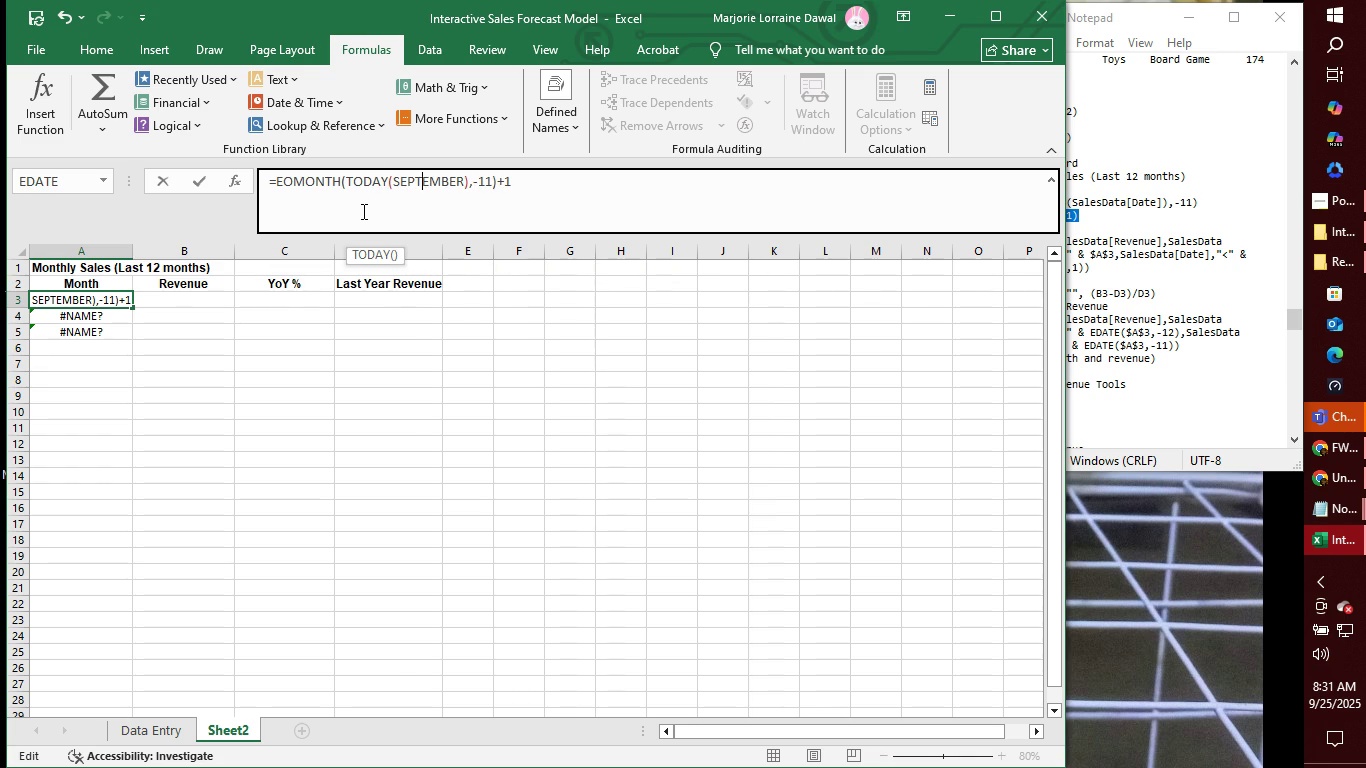 
key(ArrowRight)
 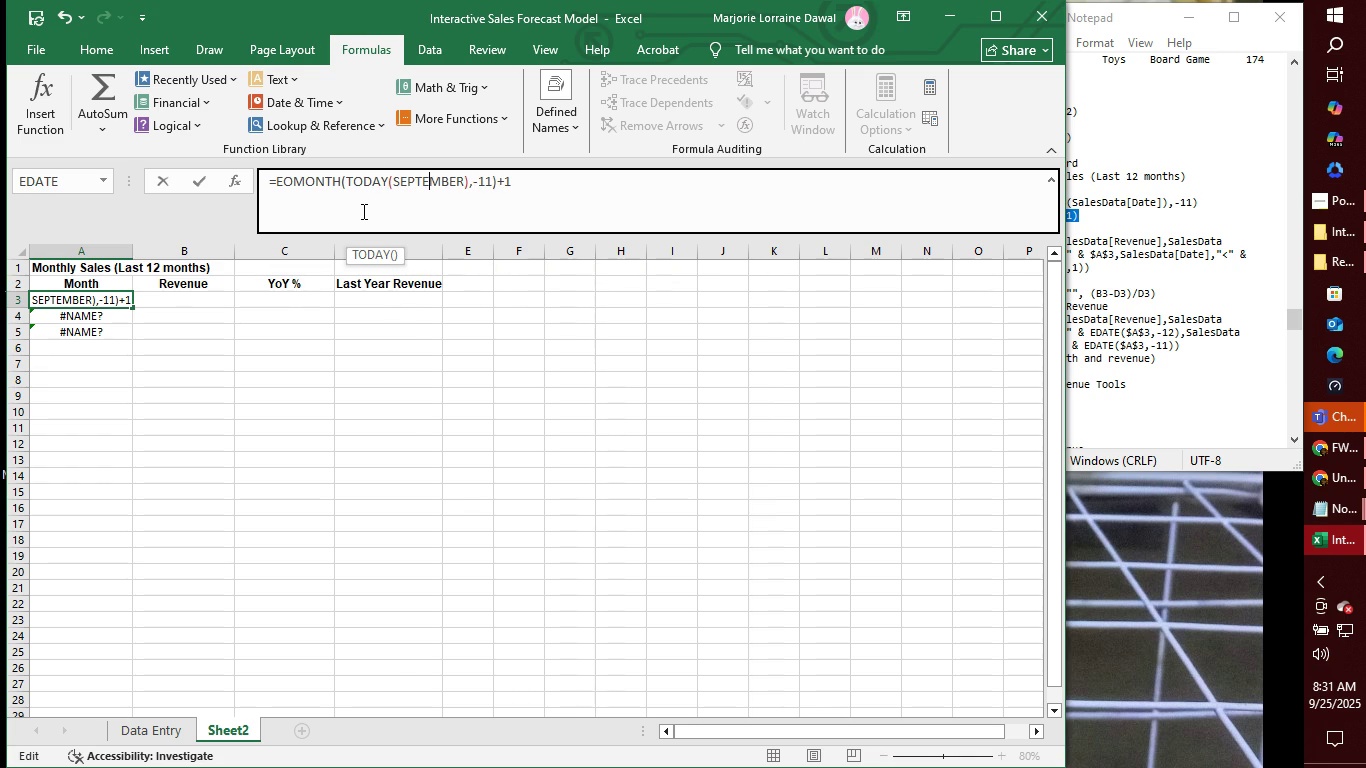 
key(ArrowRight)
 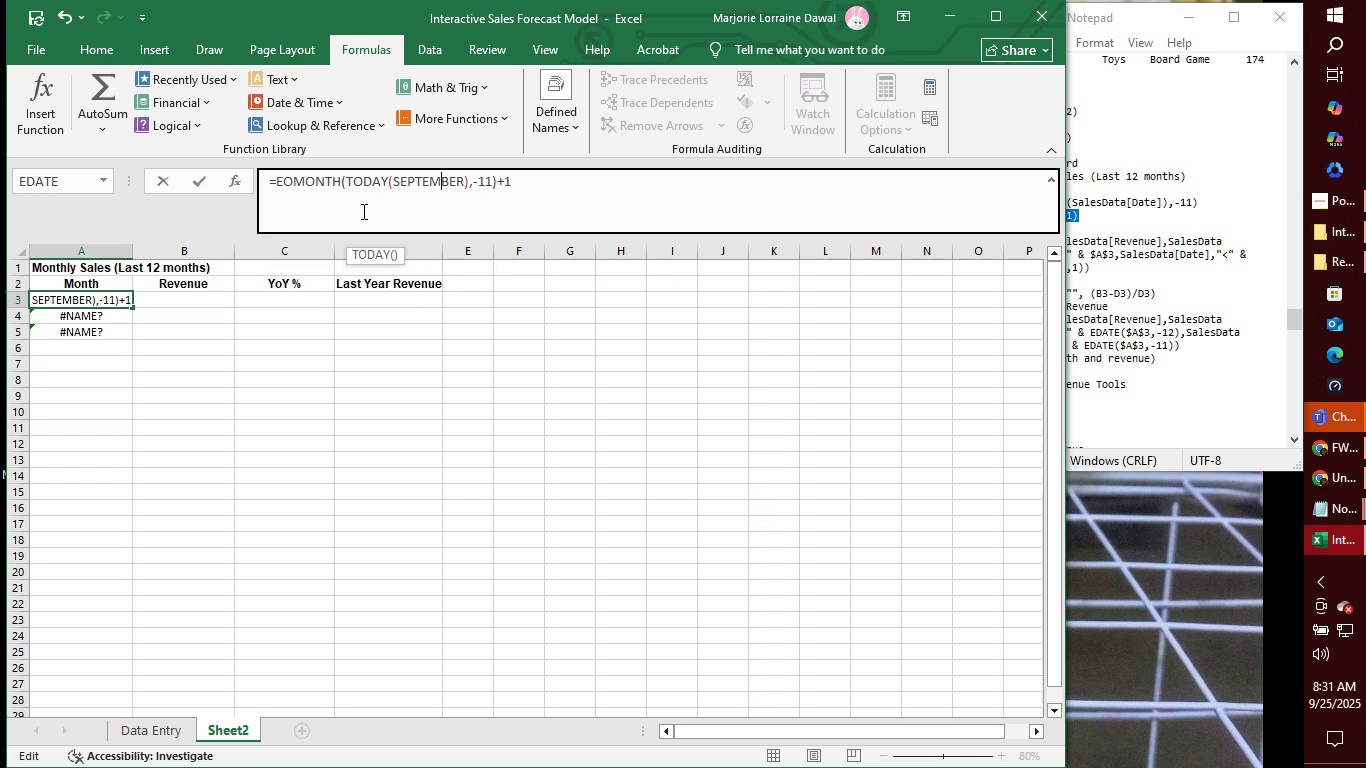 
key(ArrowRight)
 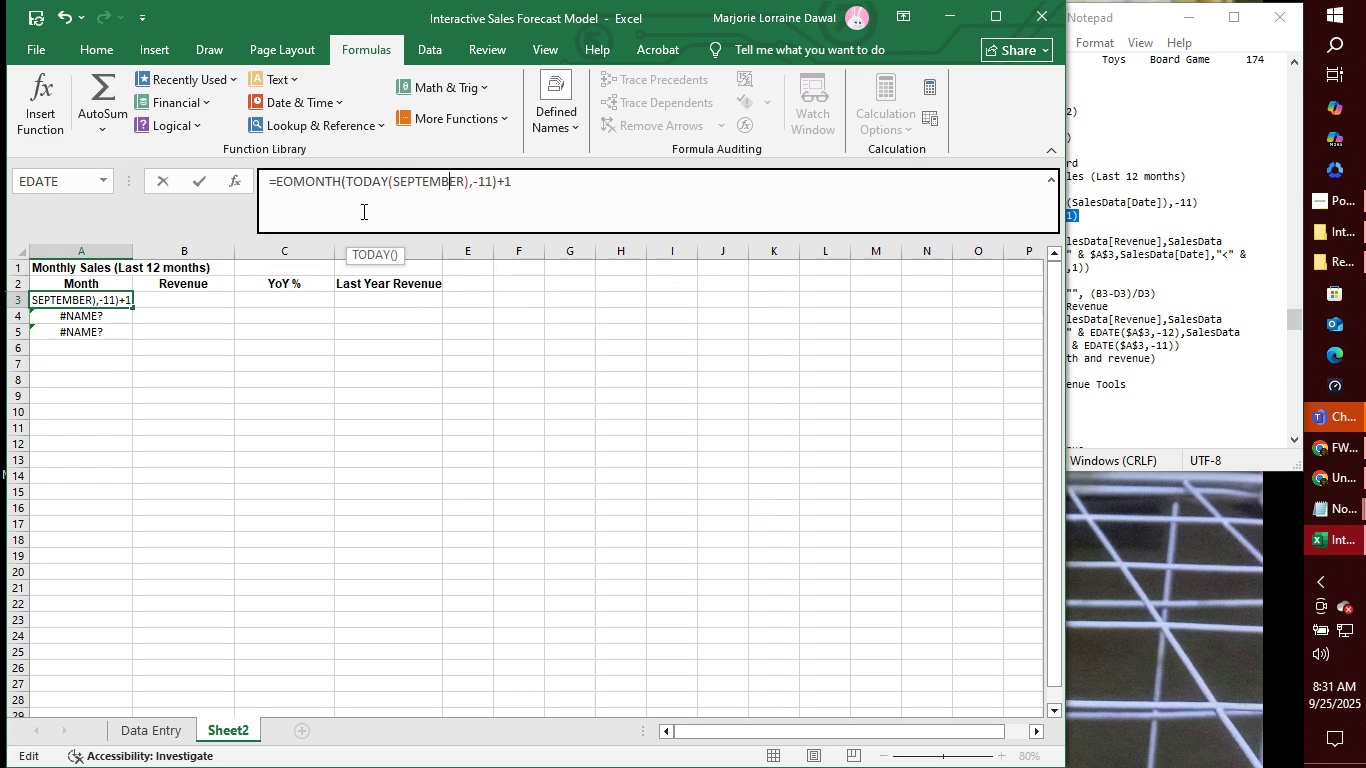 
key(ArrowRight)
 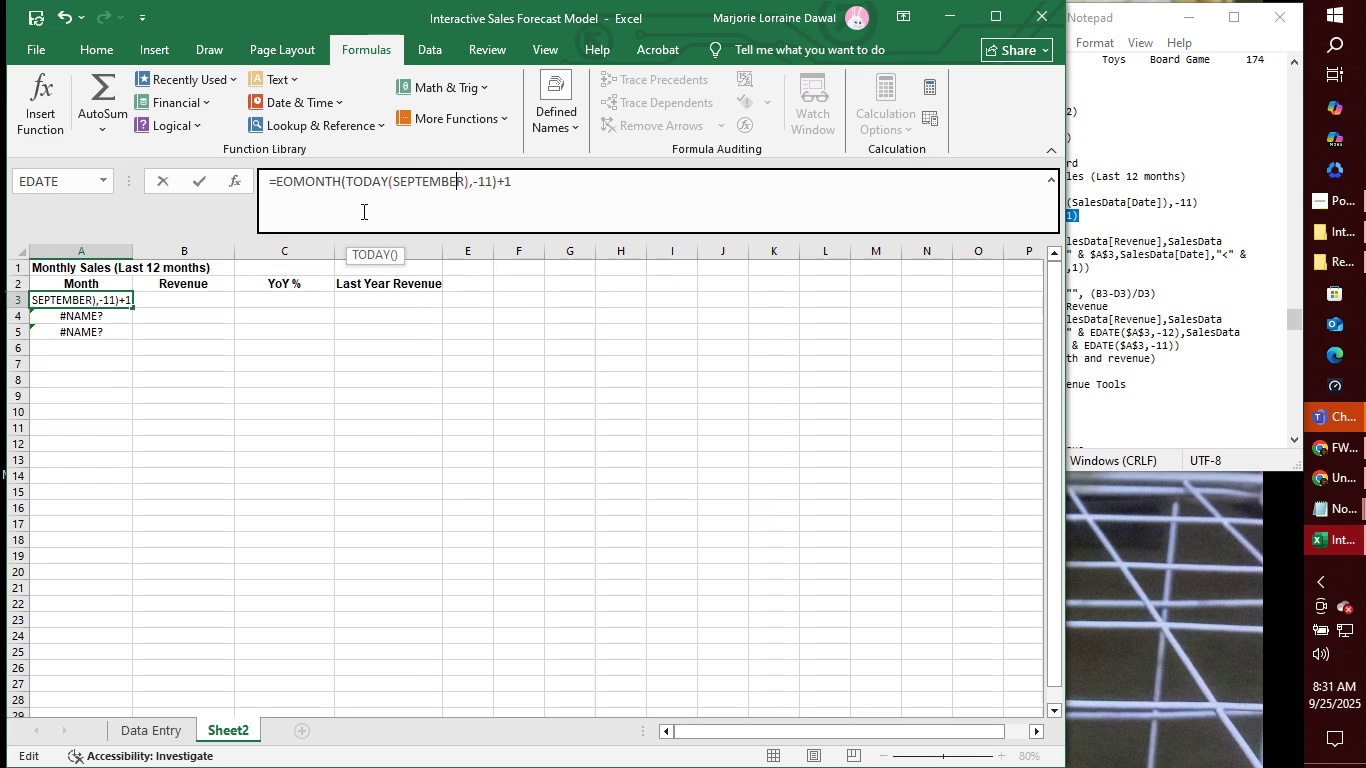 
key(ArrowRight)
 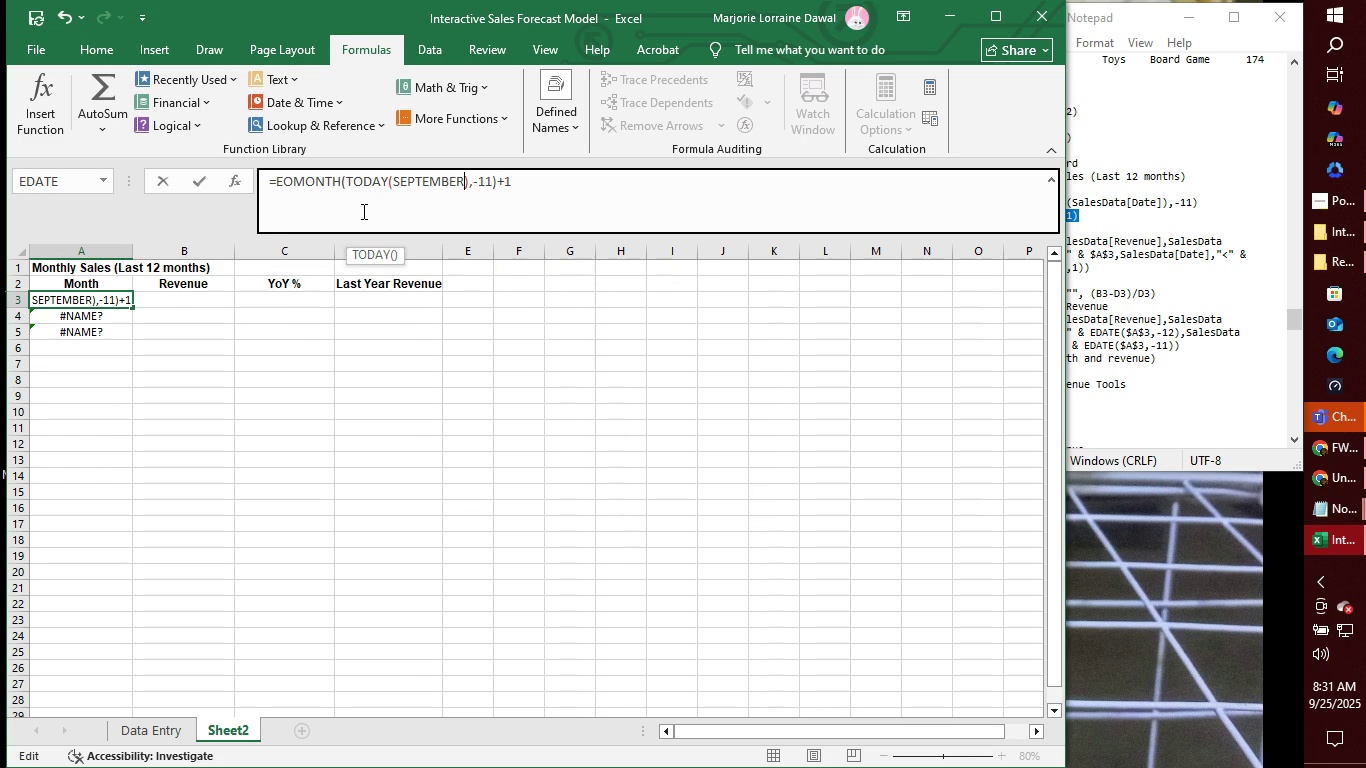 
key(ArrowRight)
 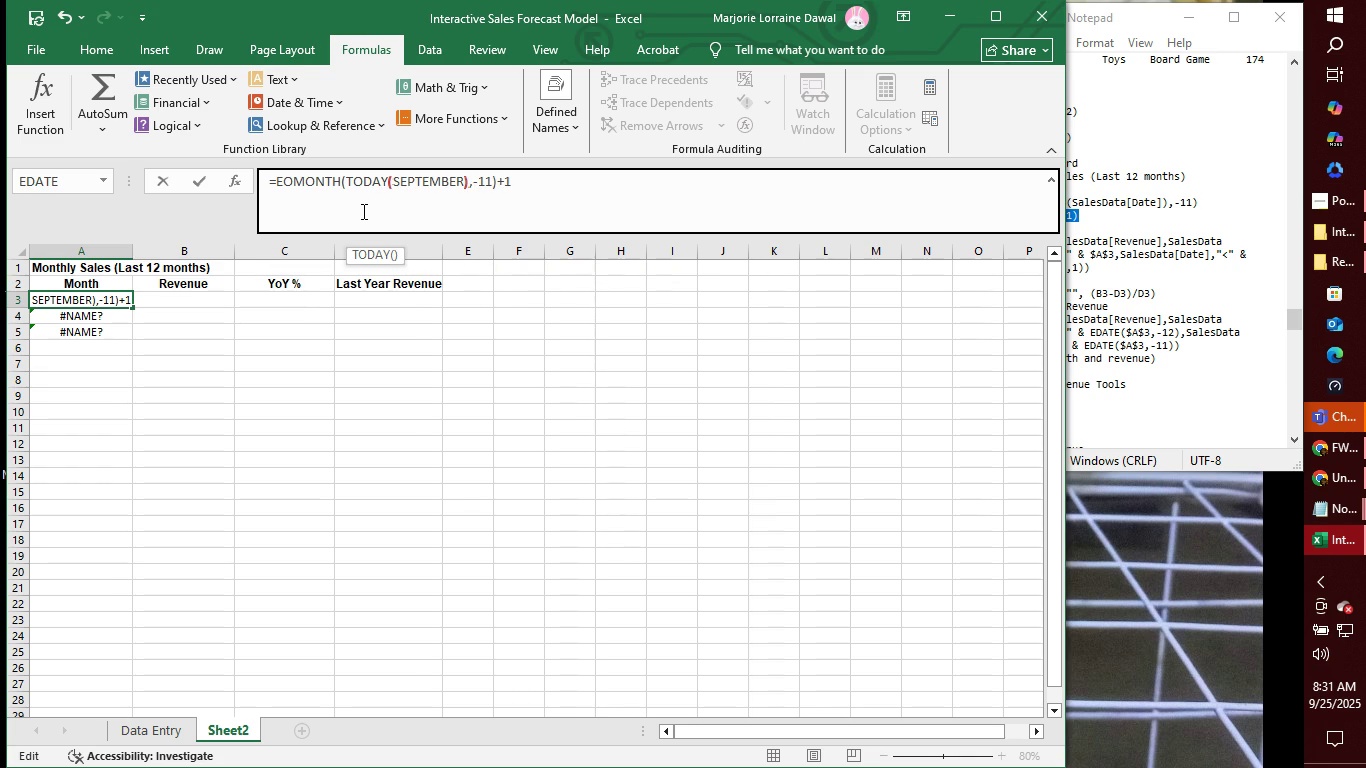 
key(ArrowRight)
 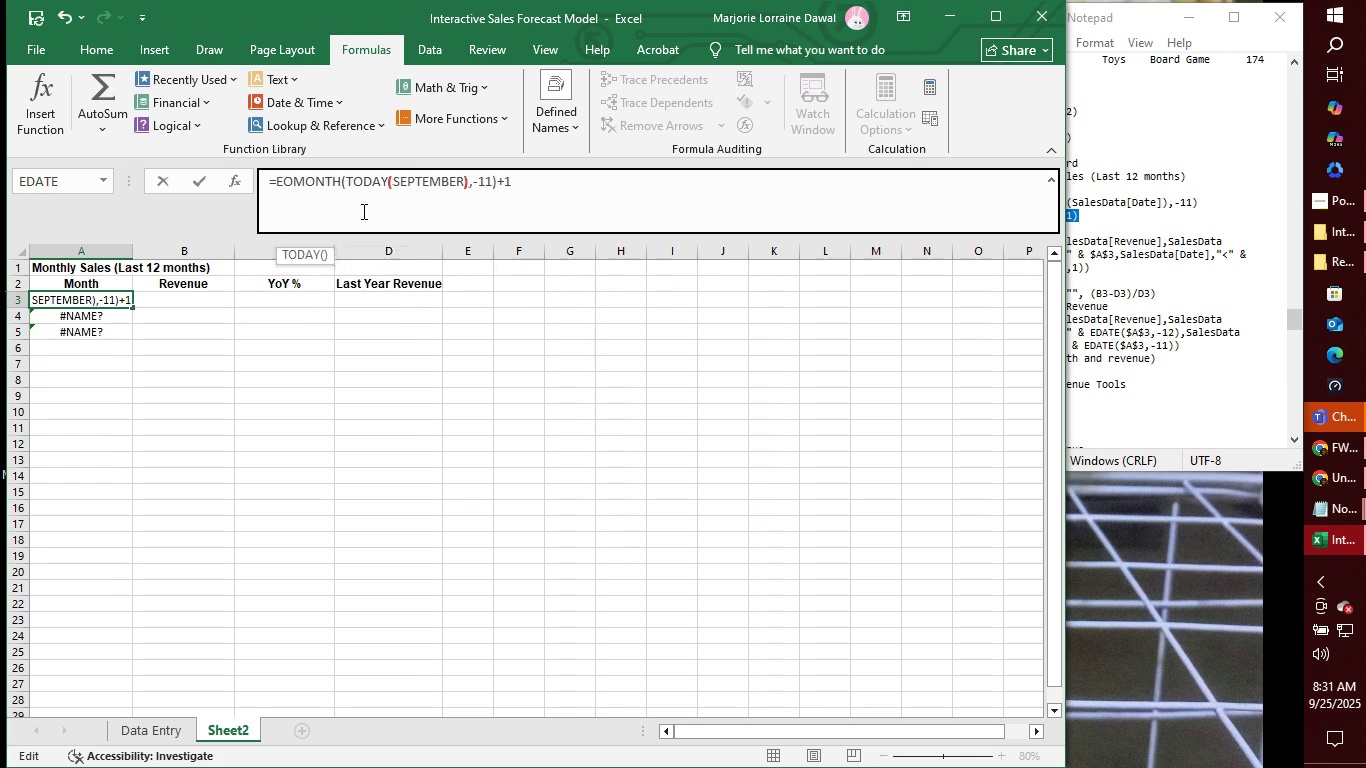 
key(ArrowRight)
 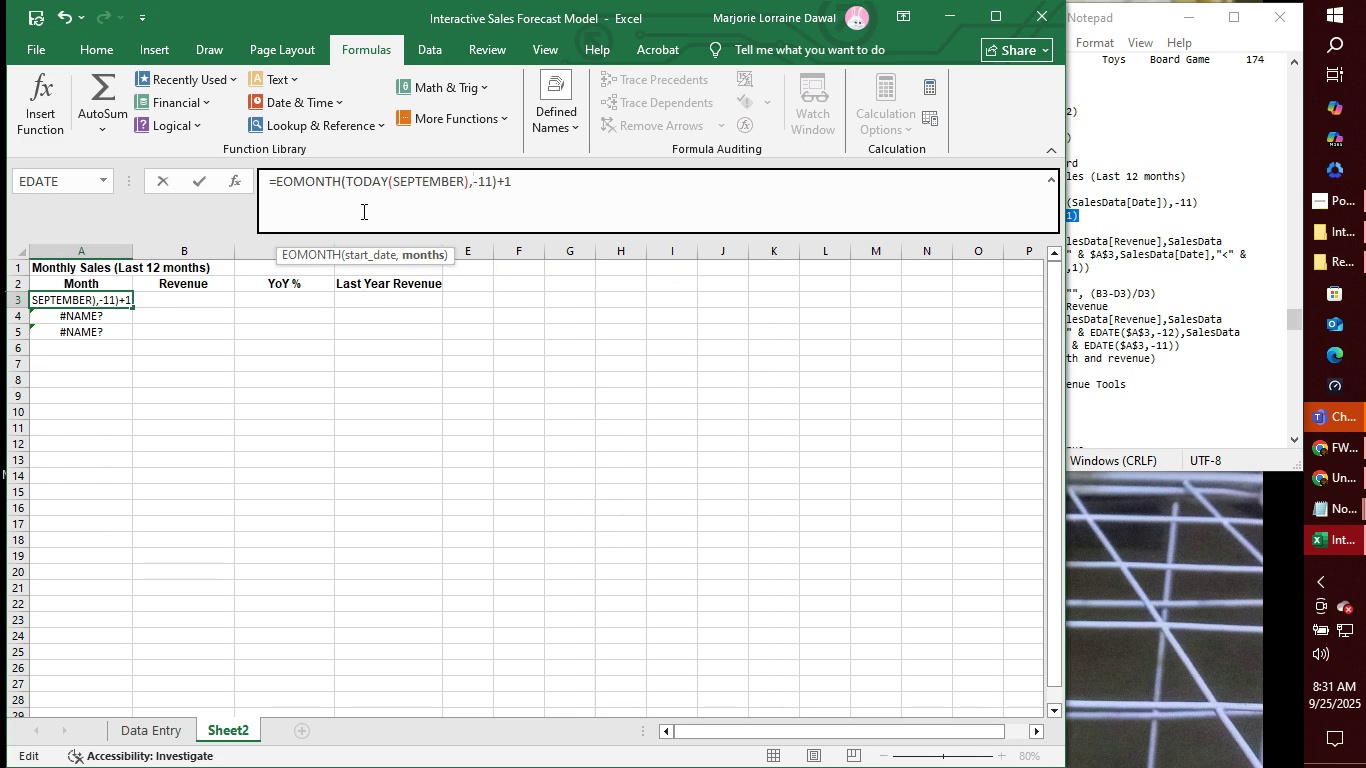 
key(ArrowLeft)
 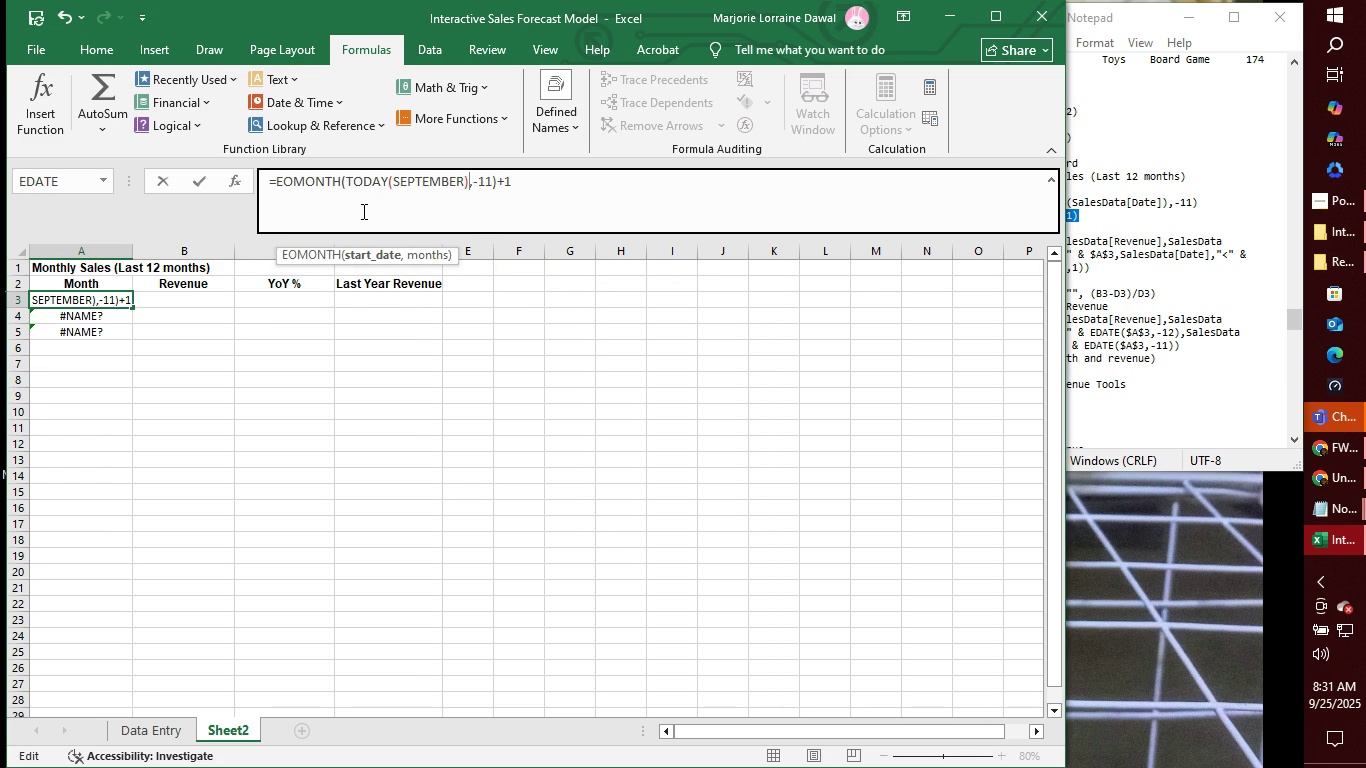 
key(ArrowLeft)
 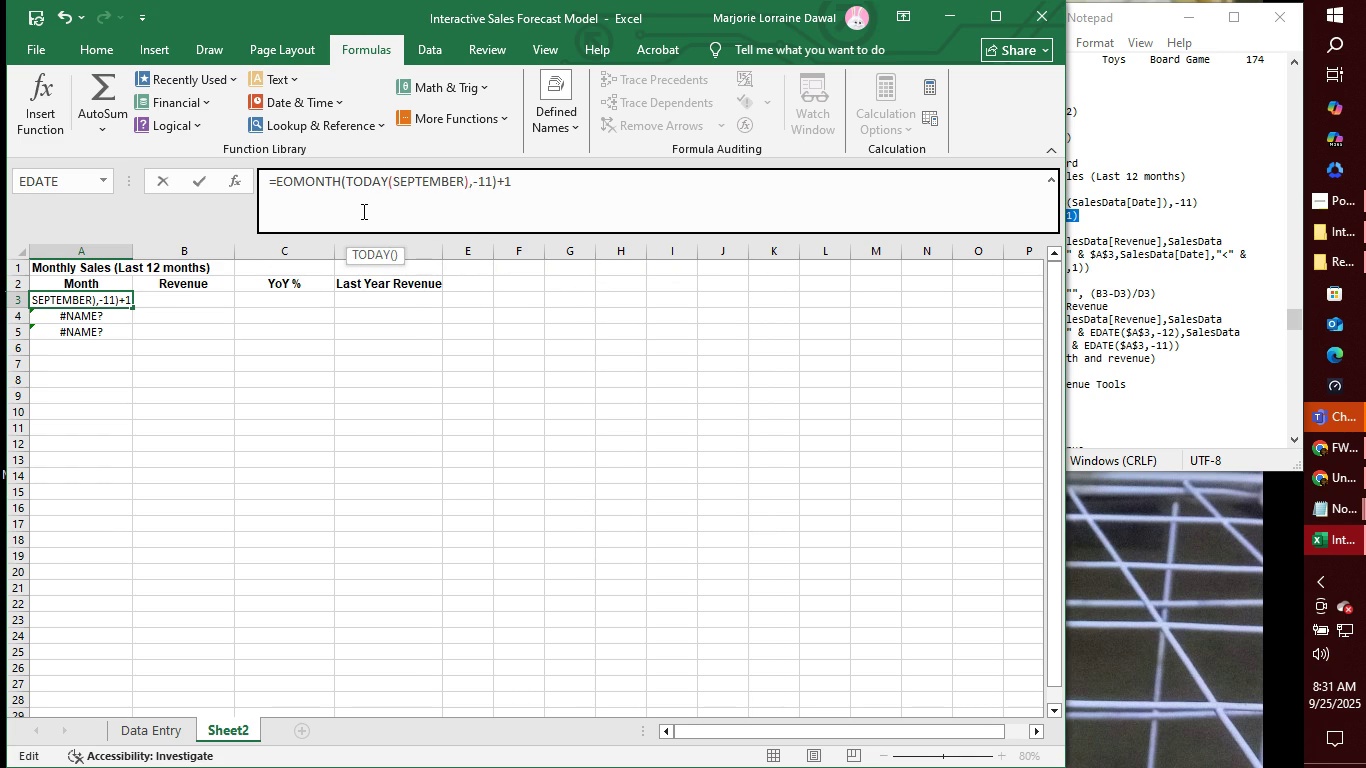 
key(Backspace)
key(Backspace)
key(Backspace)
key(Backspace)
key(Backspace)
key(Backspace)
key(Backspace)
key(Backspace)
key(Backspace)
type(01-aug-2025)
 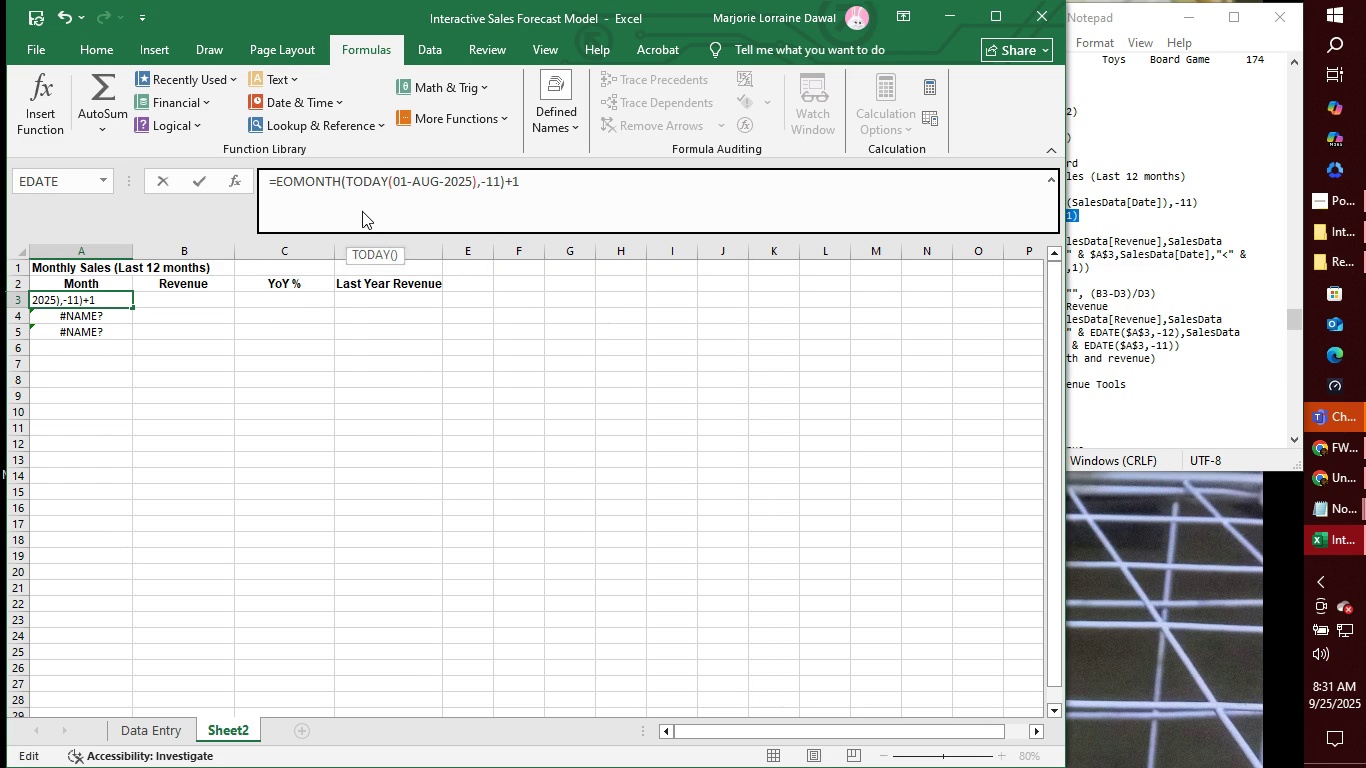 
key(Enter)
 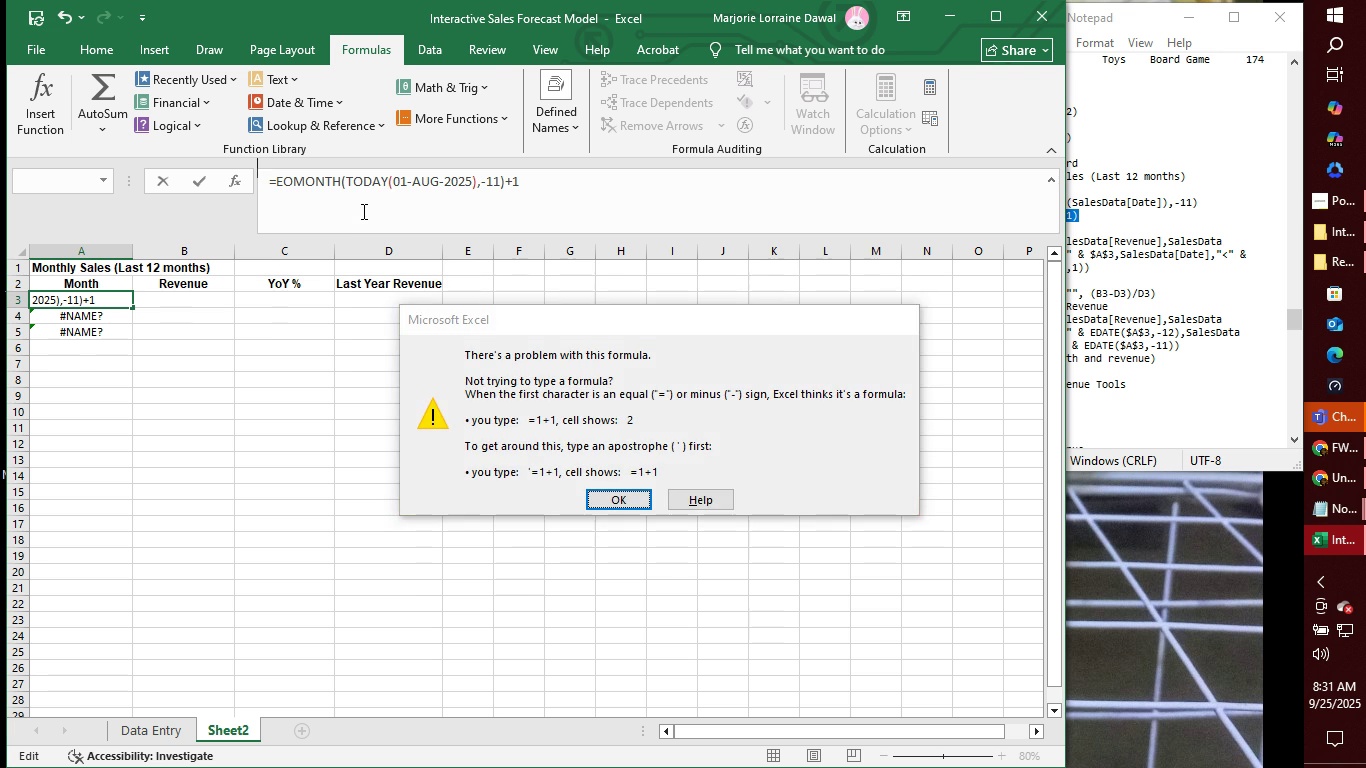 
key(Enter)
 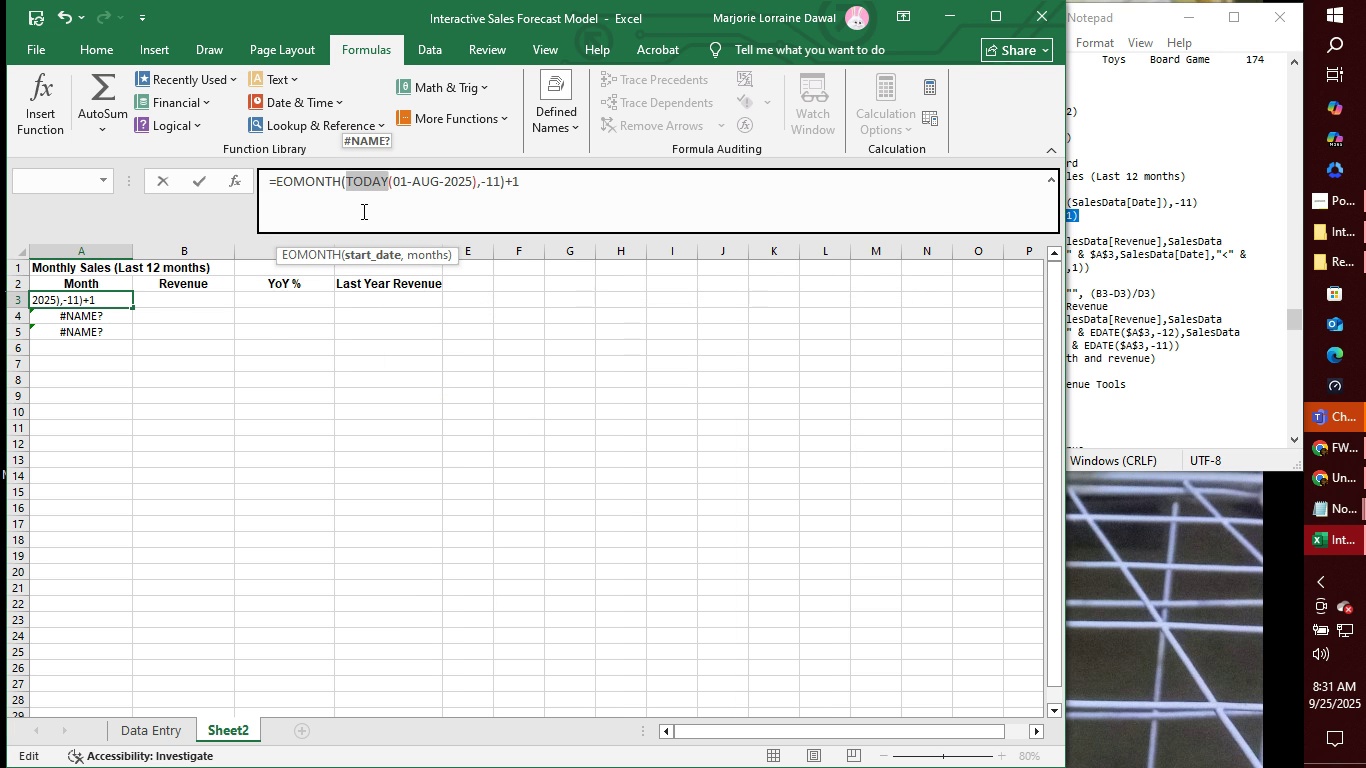 
wait(11.94)
 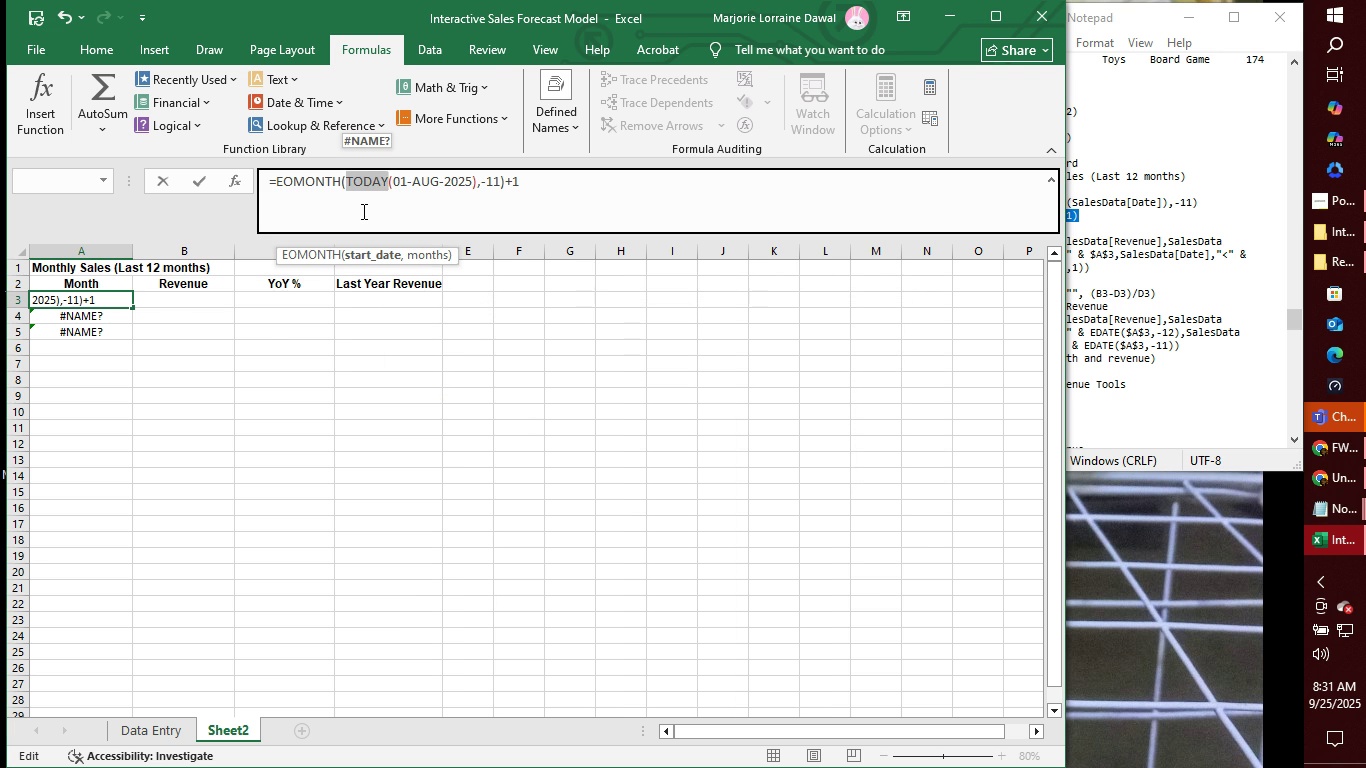 
key(Enter)
 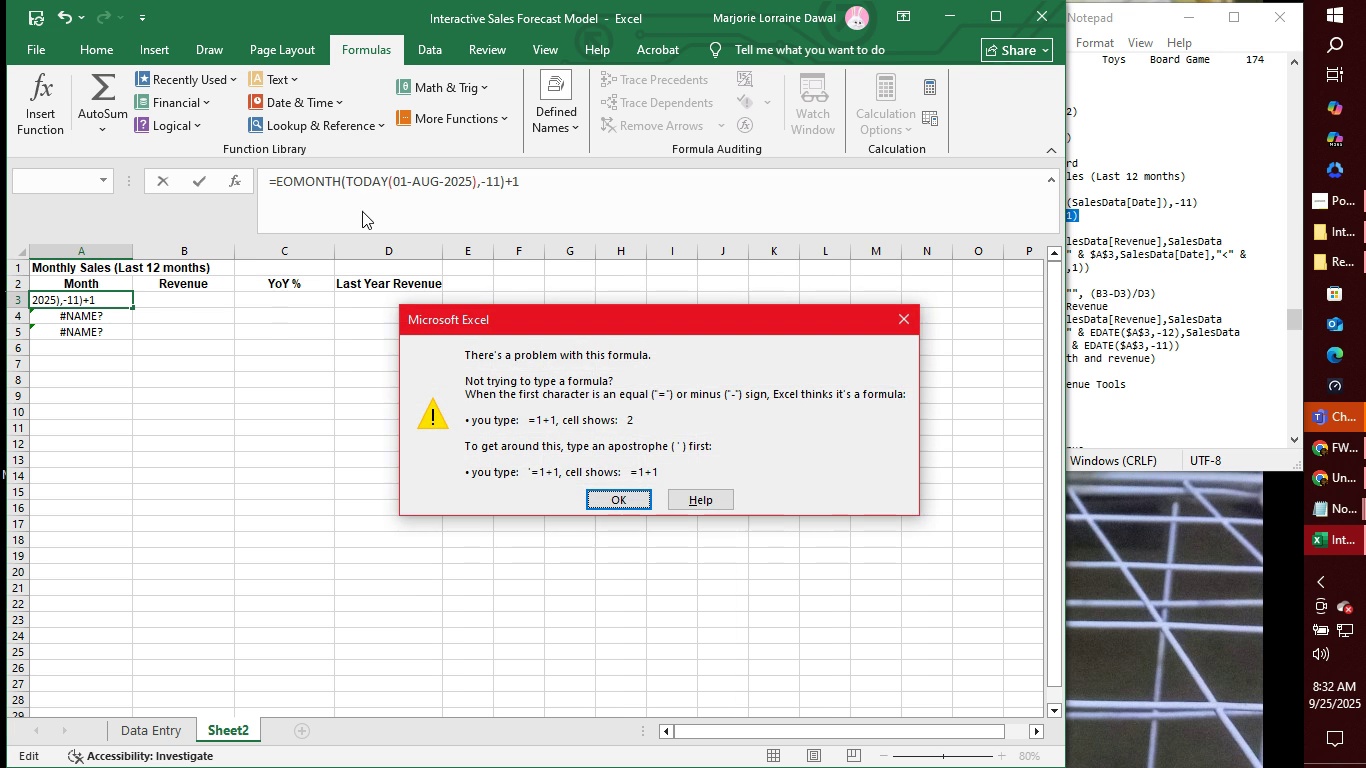 
key(Enter)
 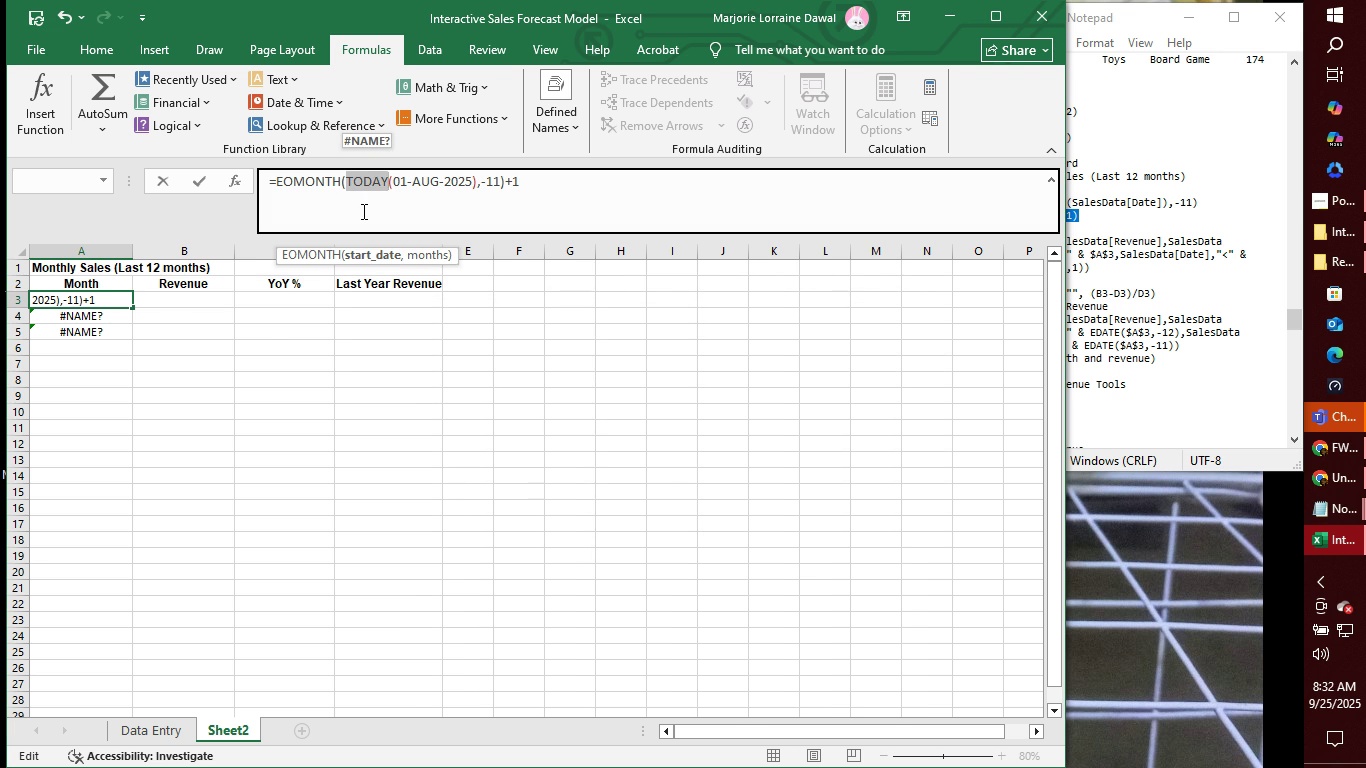 
key(ArrowRight)
 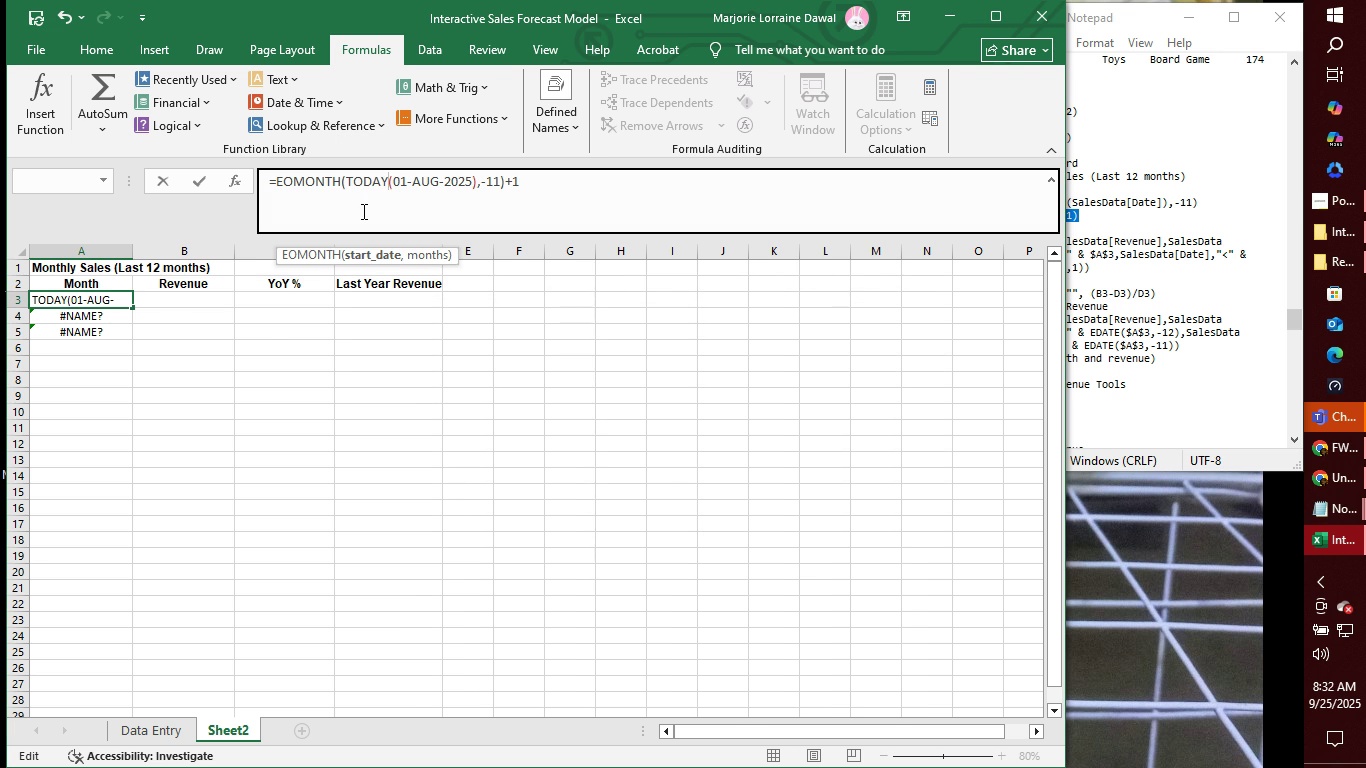 
key(ArrowRight)
 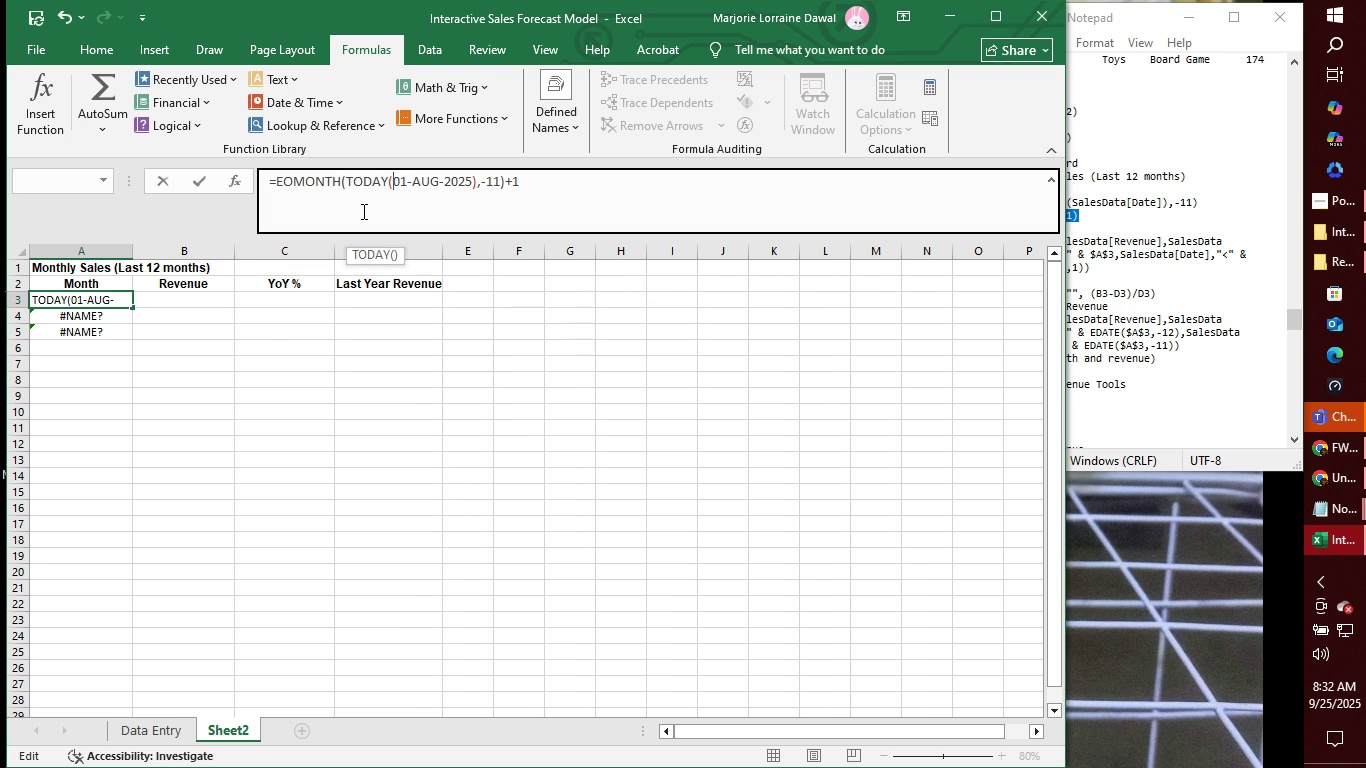 
key(BracketLeft)
 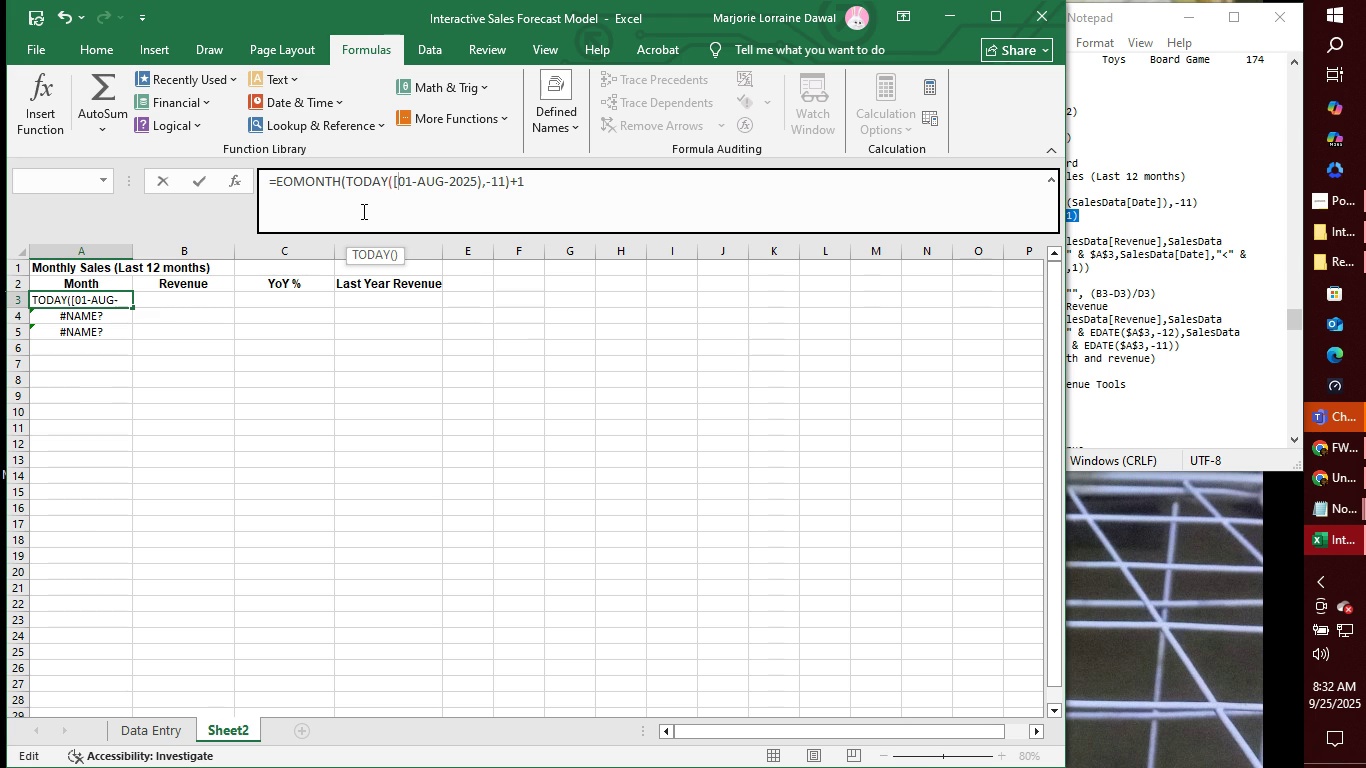 
key(ArrowRight)
 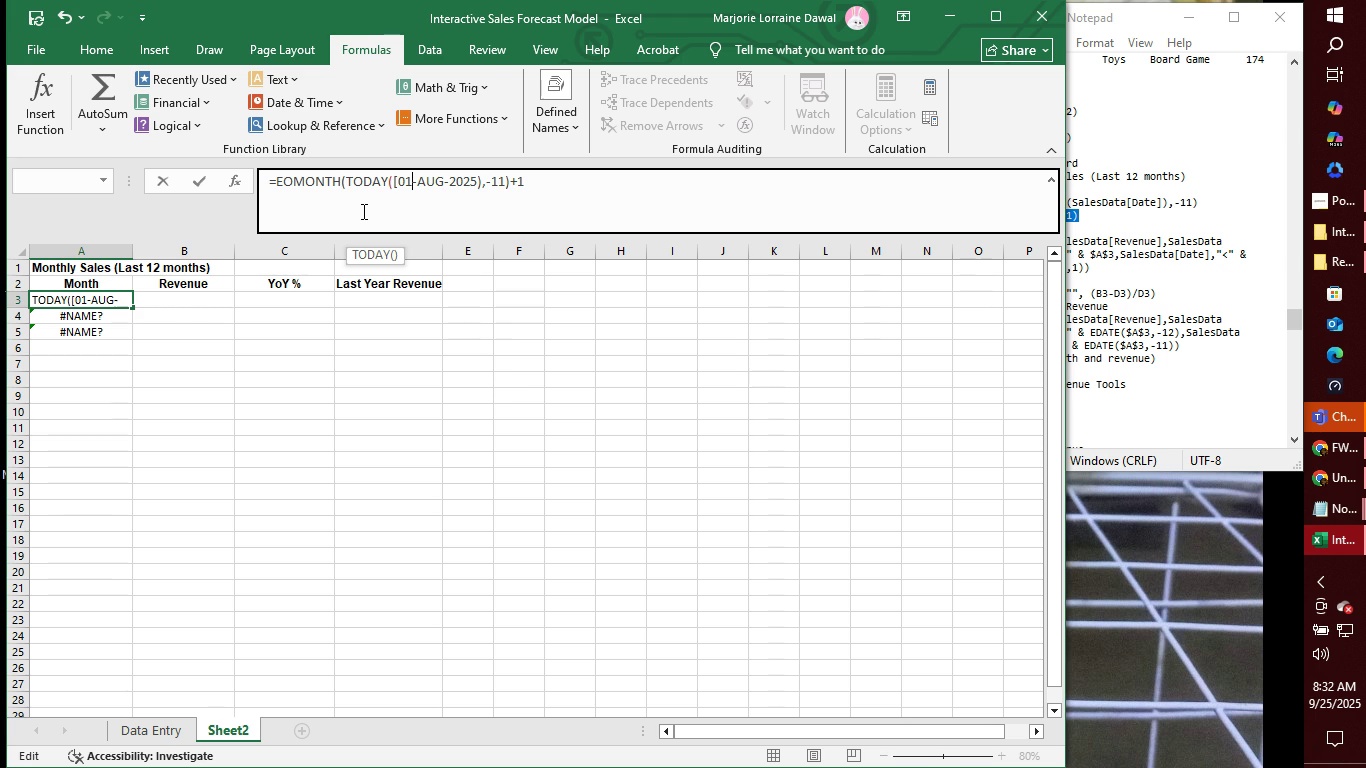 
key(ArrowRight)
 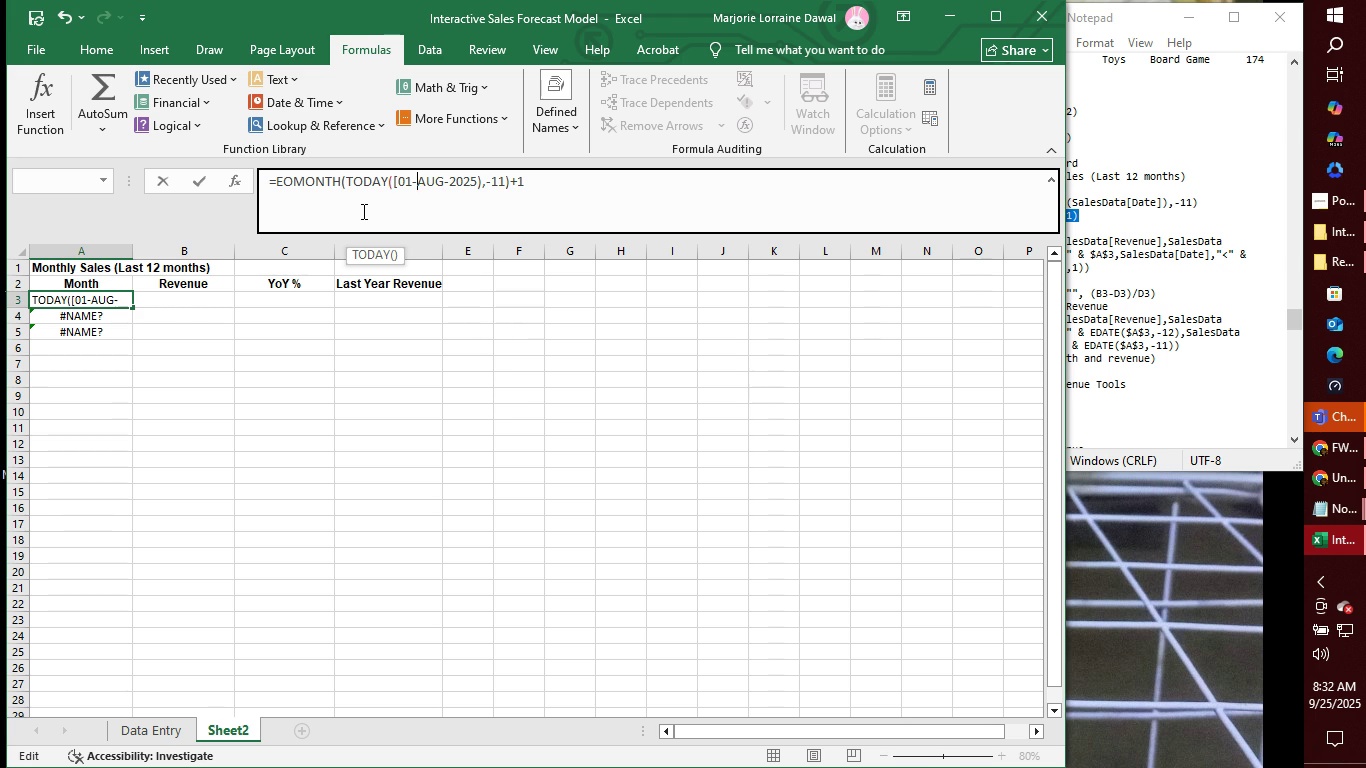 
key(ArrowRight)
 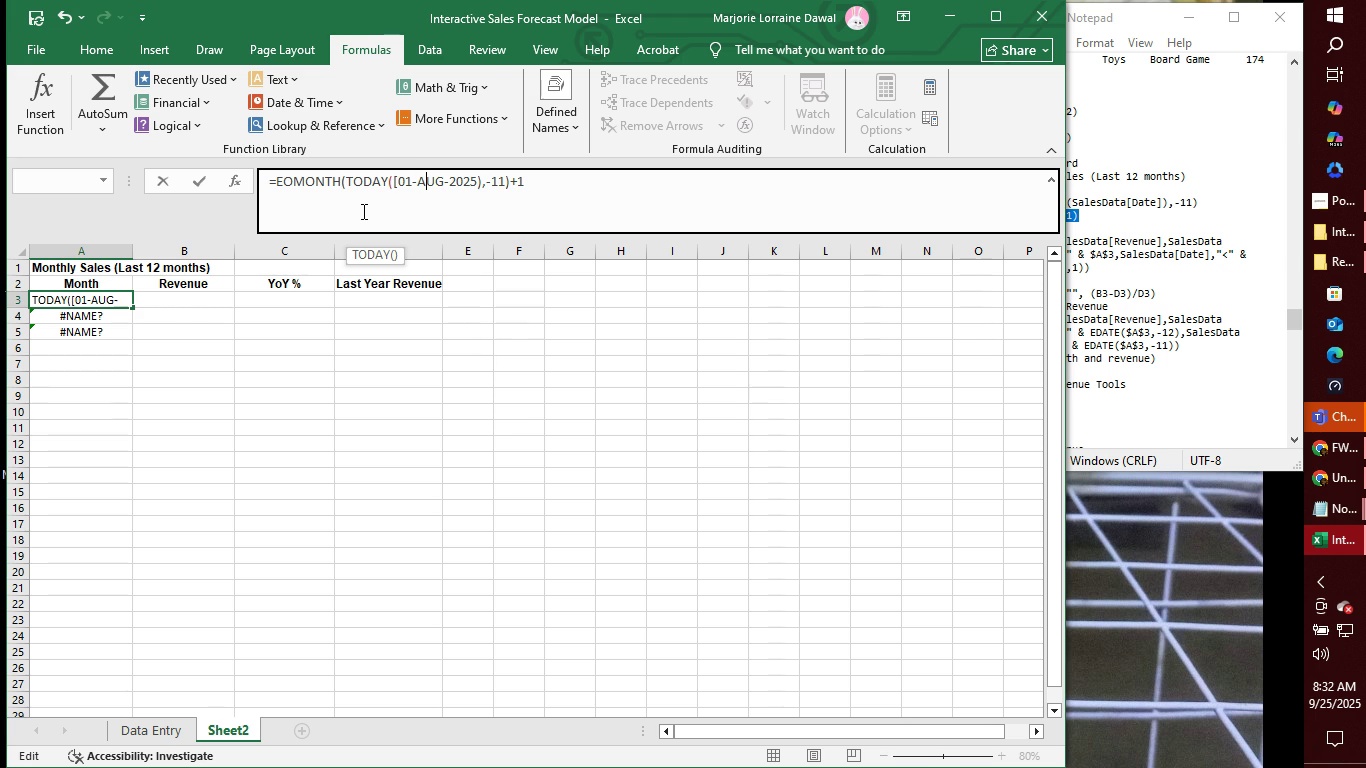 
key(ArrowRight)
 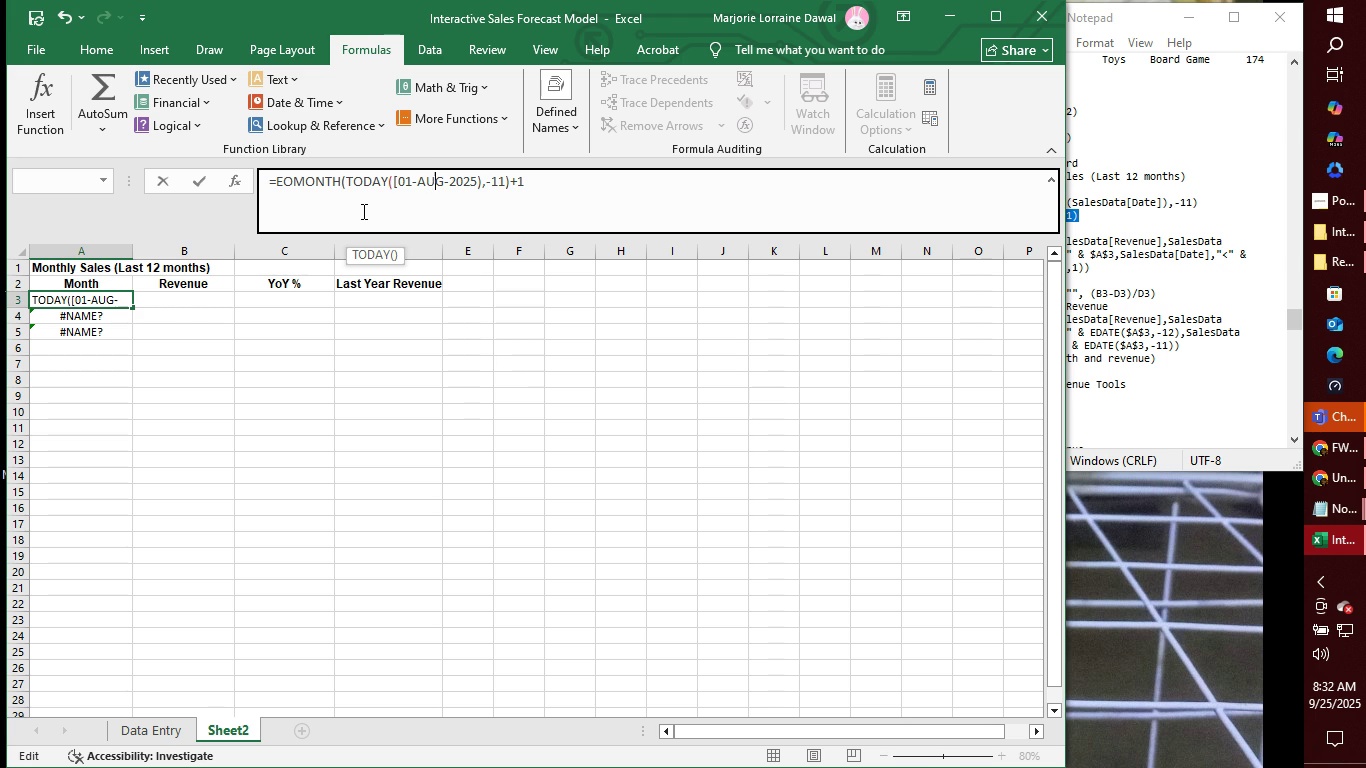 
key(ArrowRight)
 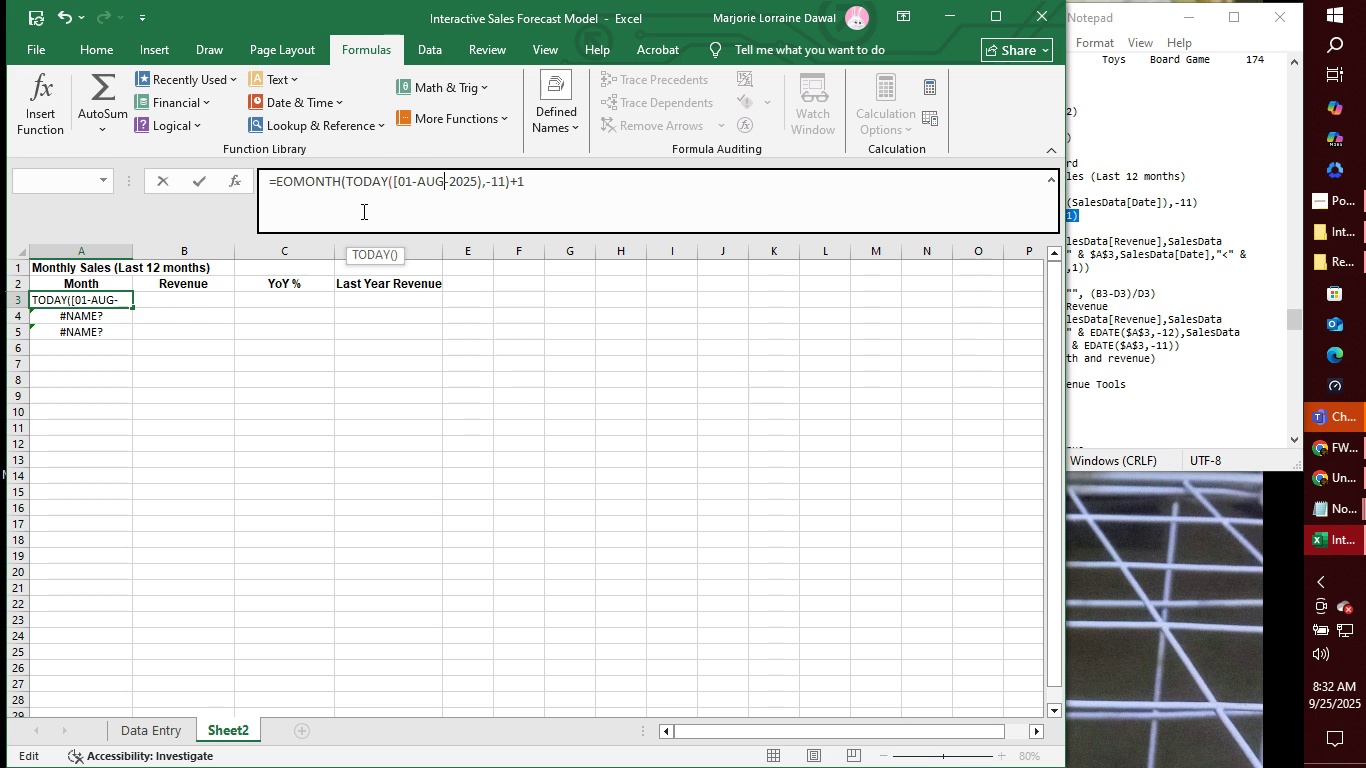 
key(ArrowRight)
 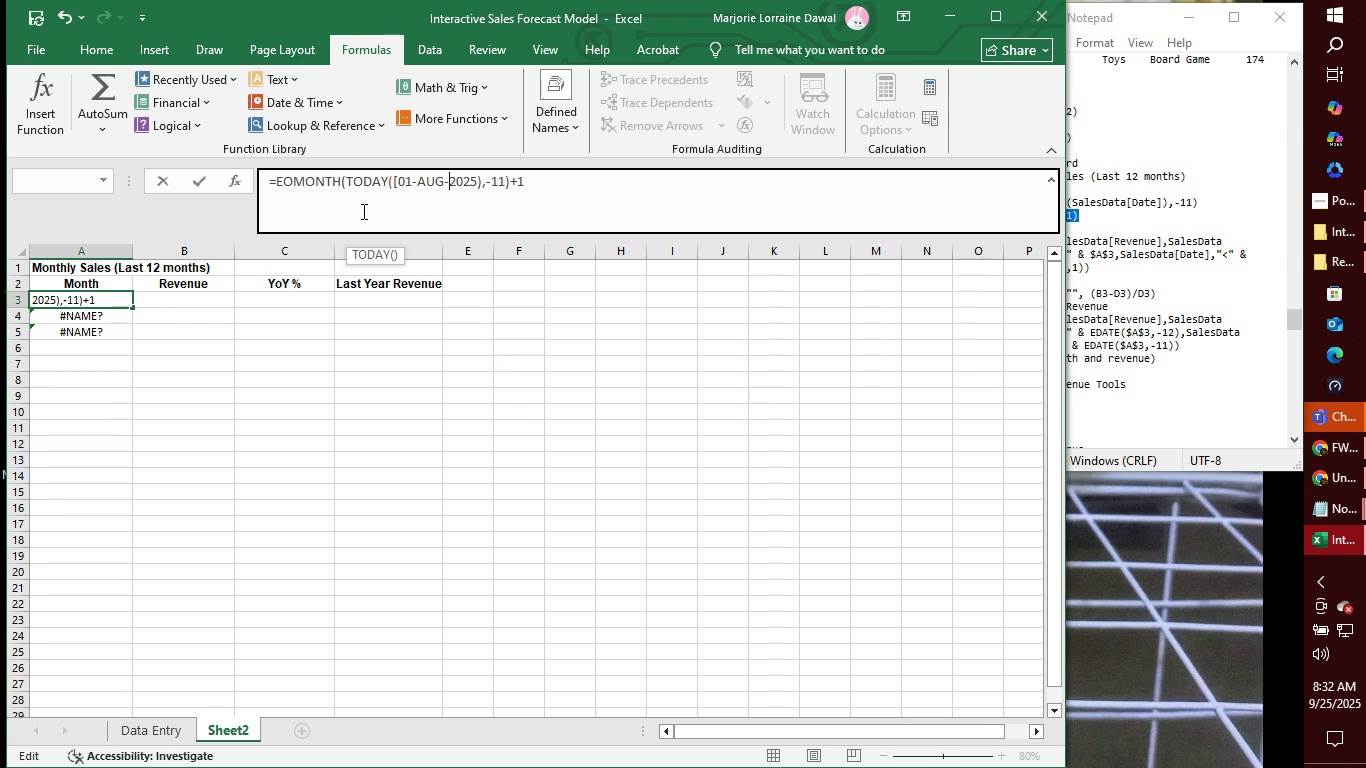 
key(ArrowRight)
 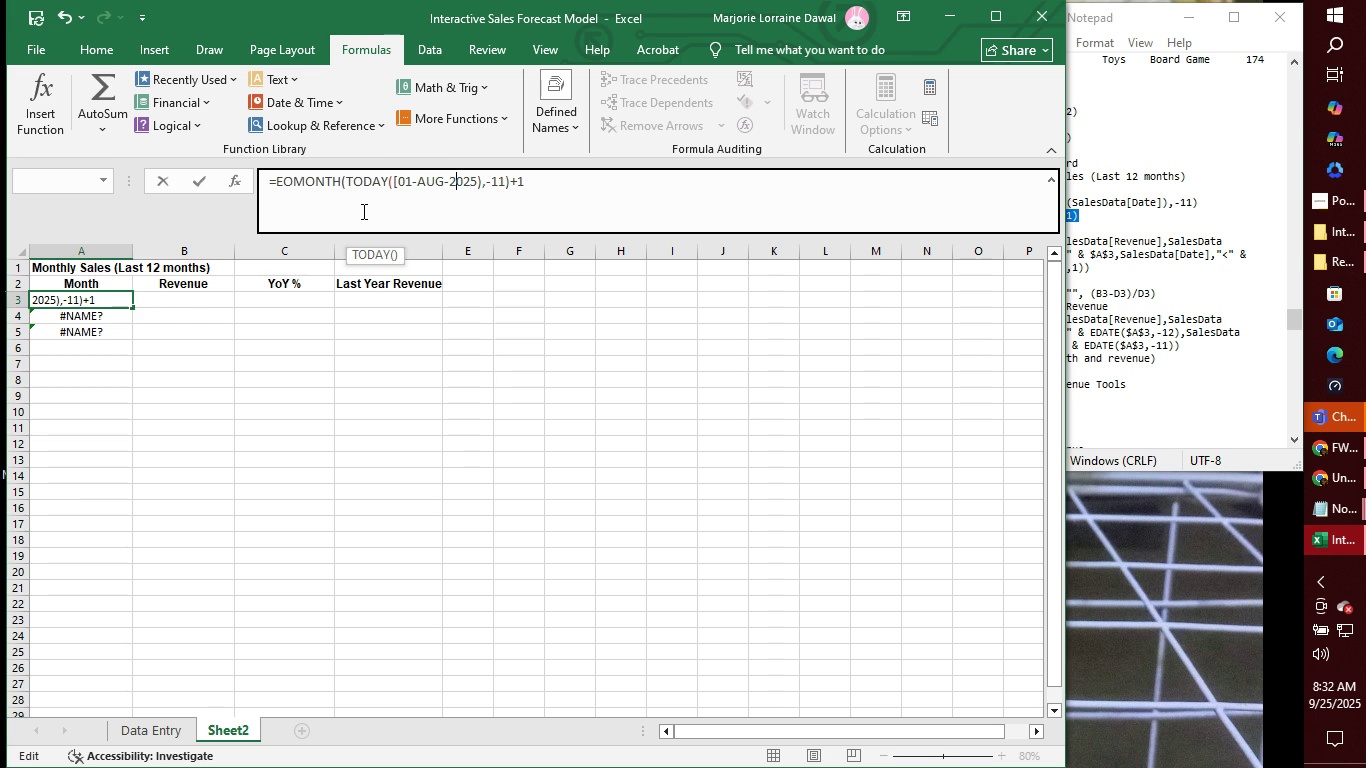 
key(ArrowRight)
 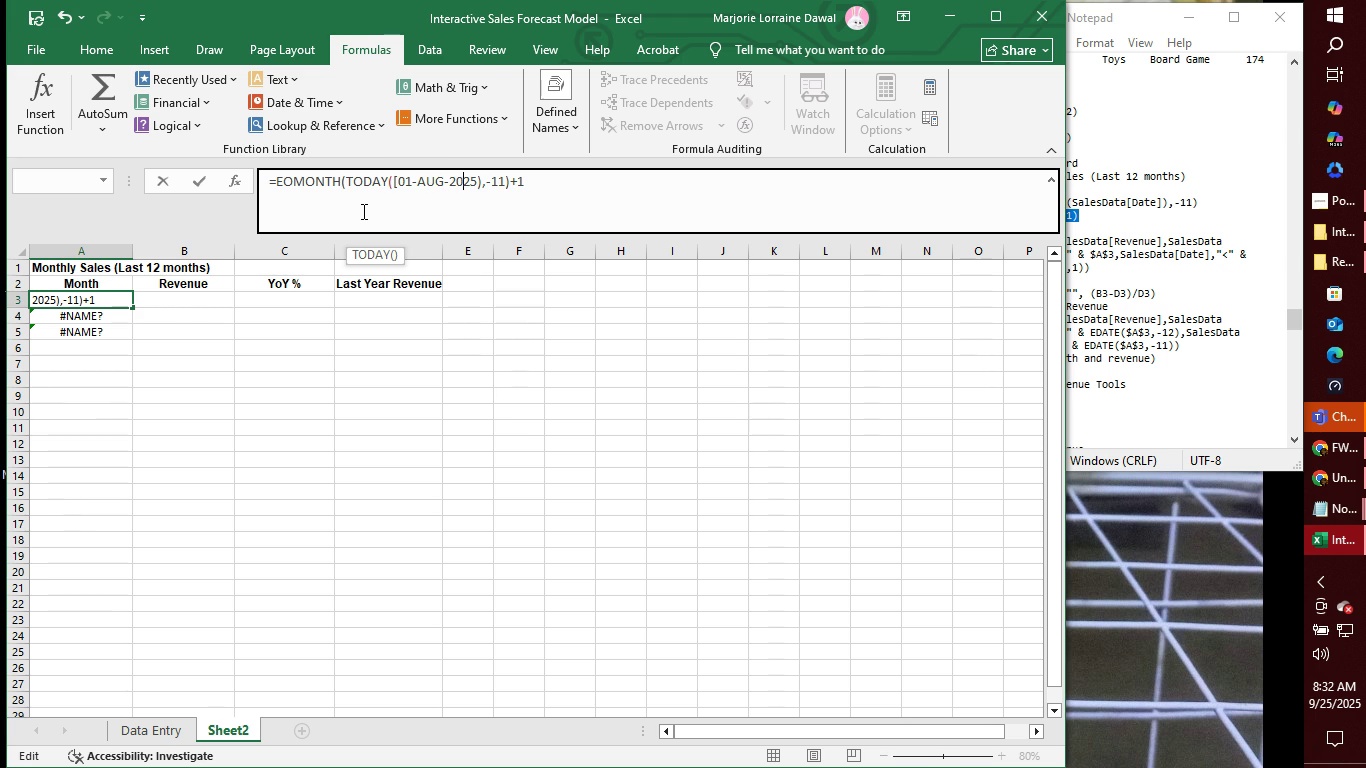 
key(ArrowRight)
 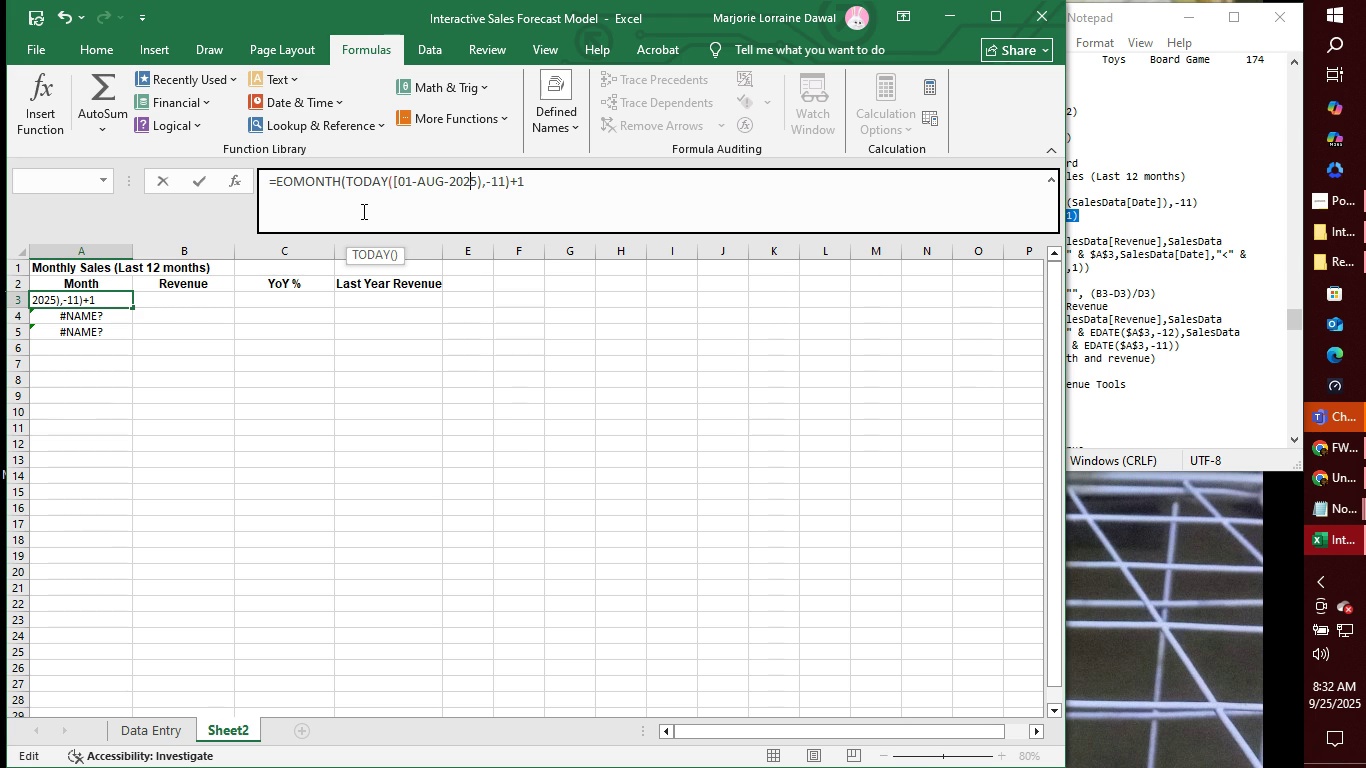 
key(ArrowRight)
 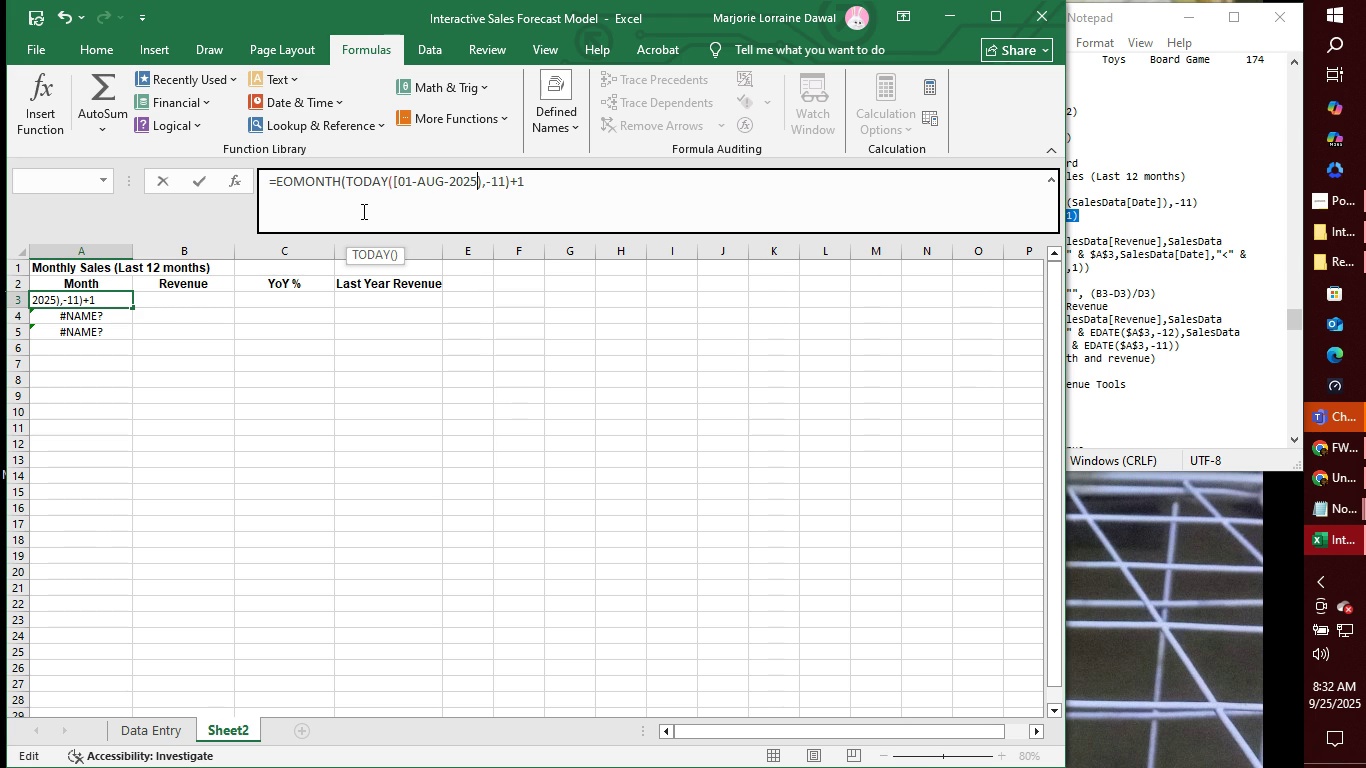 
key(ArrowRight)
 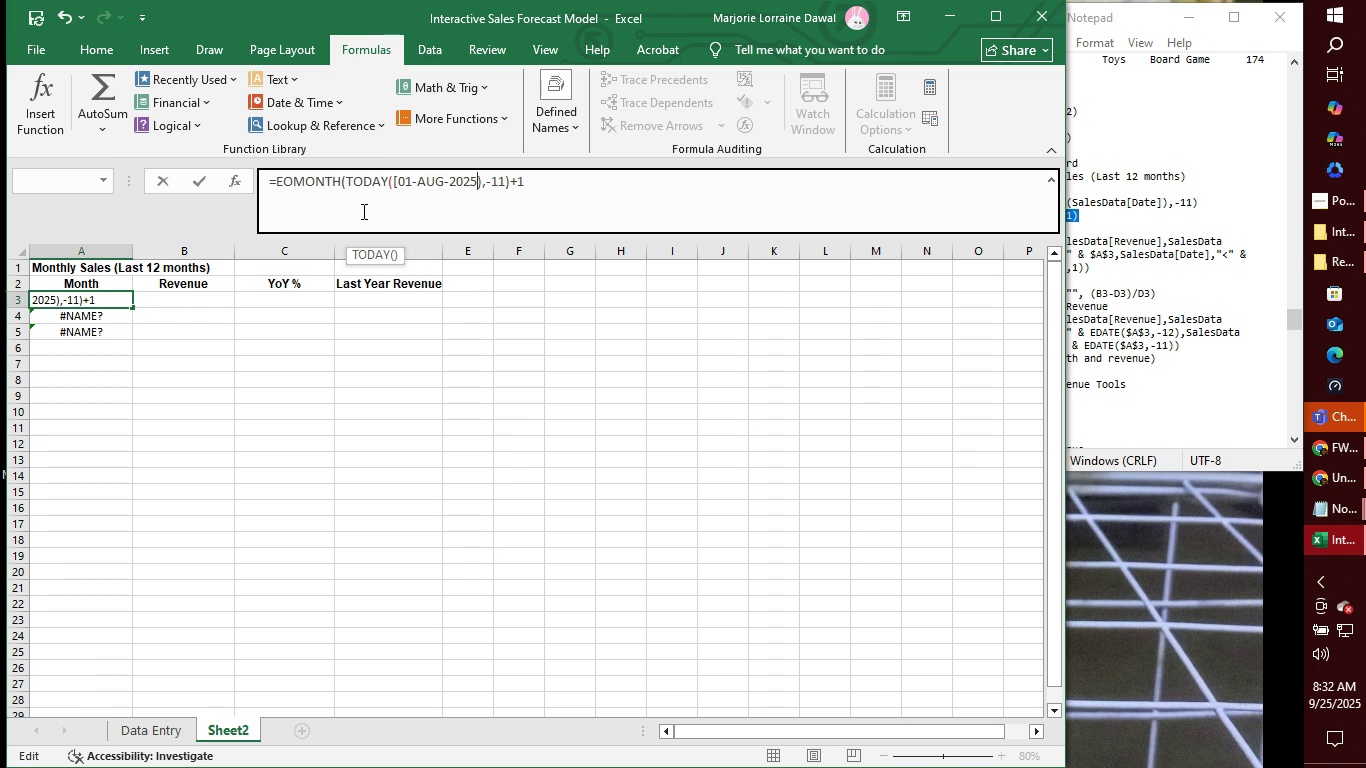 
key(BracketRight)
 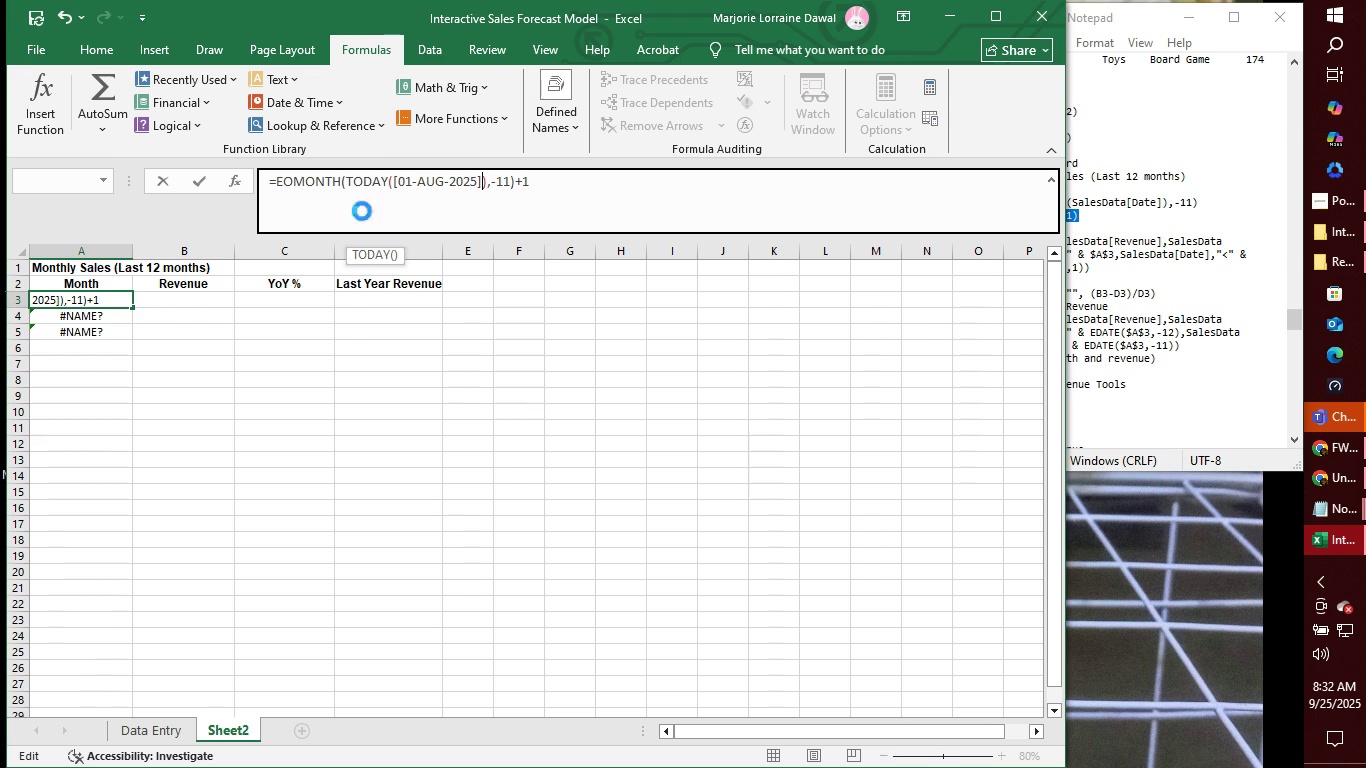 
key(Enter)
 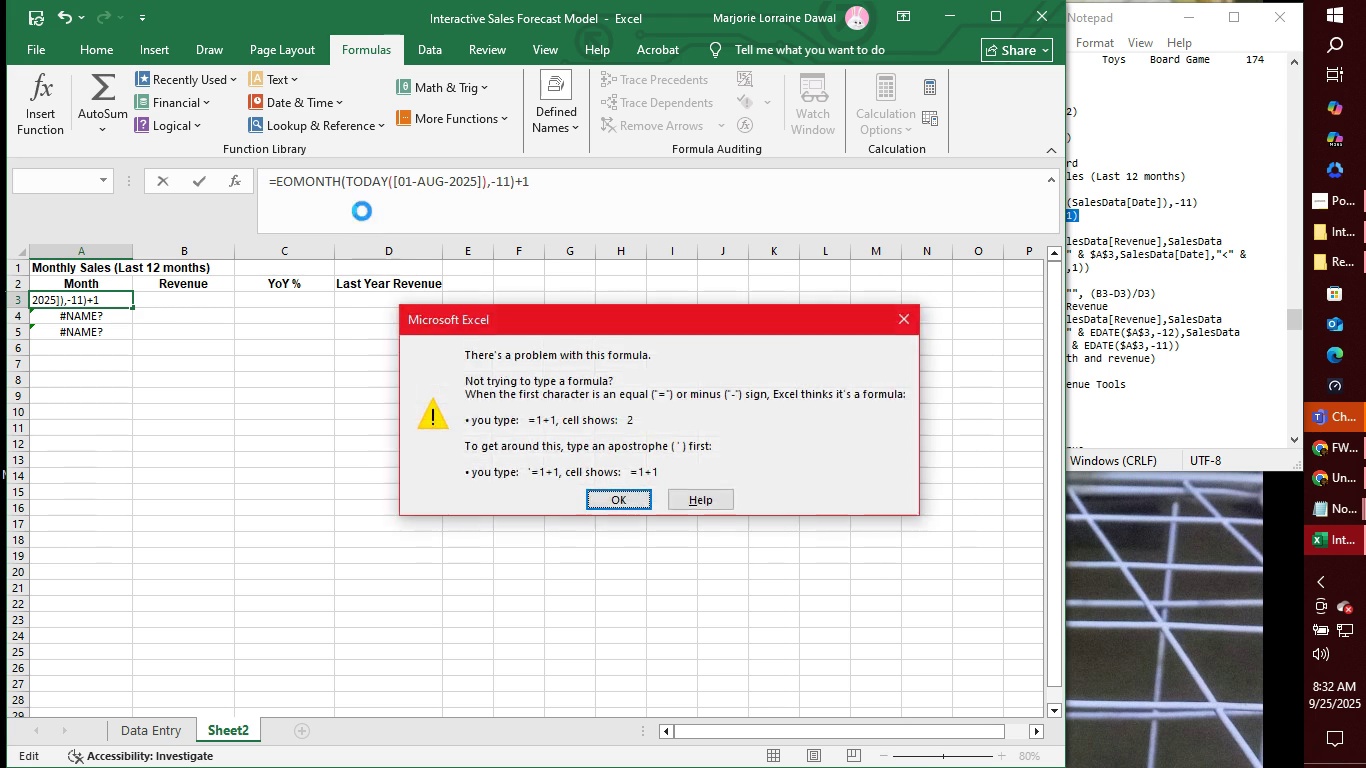 
key(Enter)